 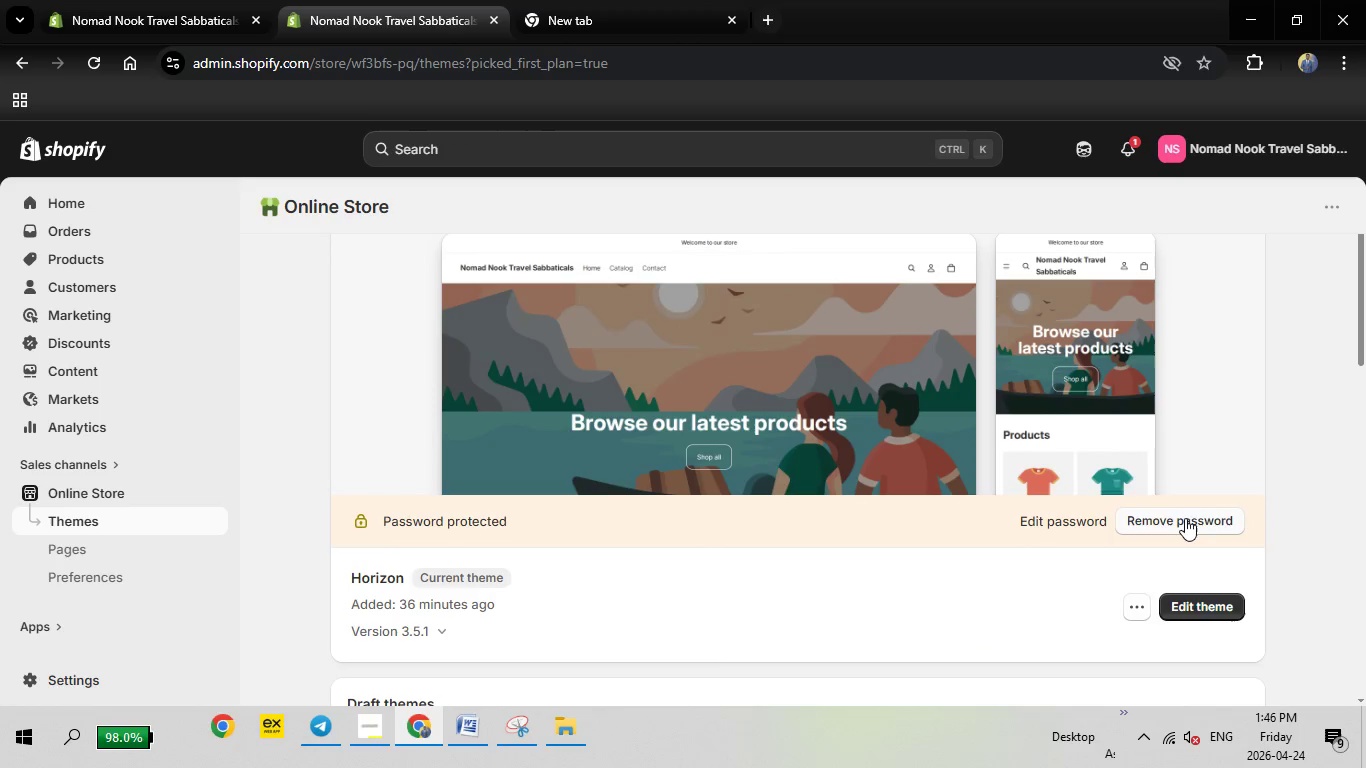 
left_click([1185, 518])
 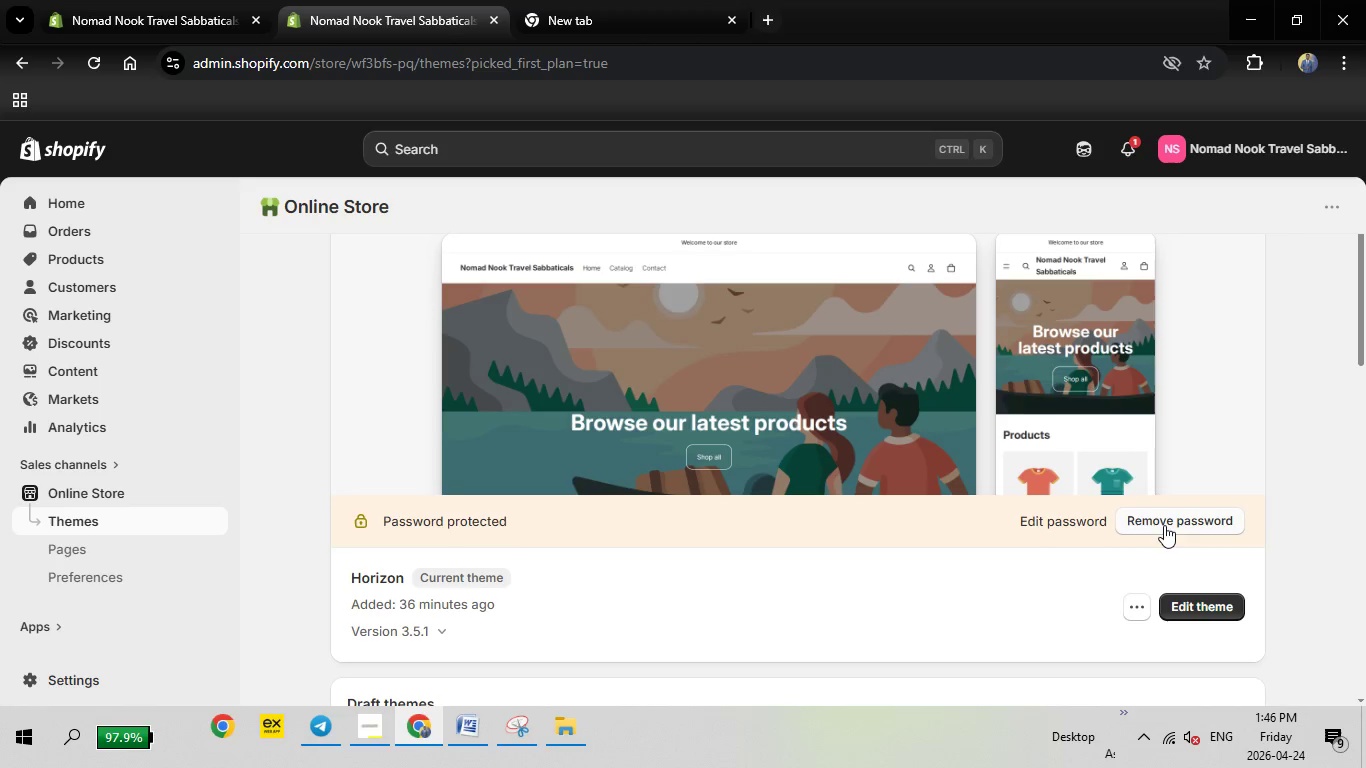 
left_click([1164, 524])
 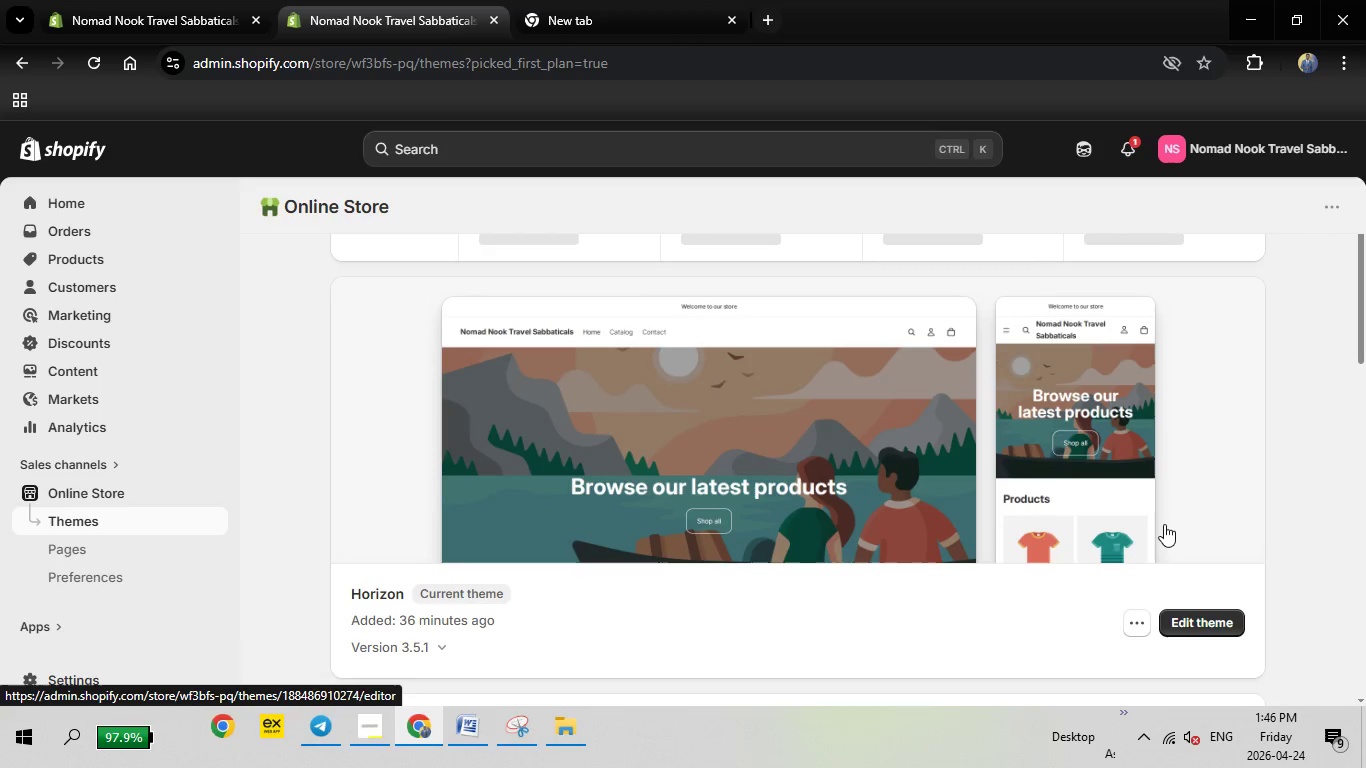 
scroll: coordinate [1164, 524], scroll_direction: down, amount: 2.0
 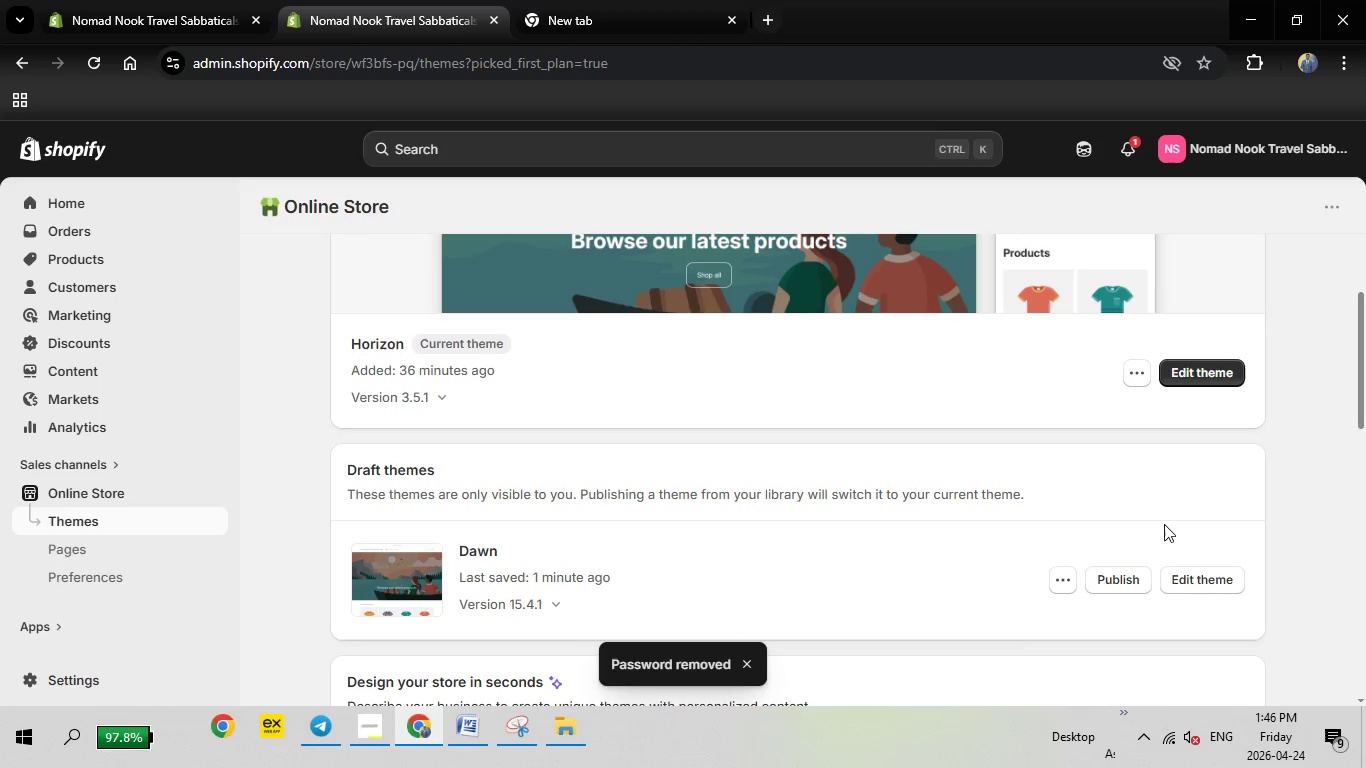 
scroll: coordinate [1164, 524], scroll_direction: up, amount: 1.0
 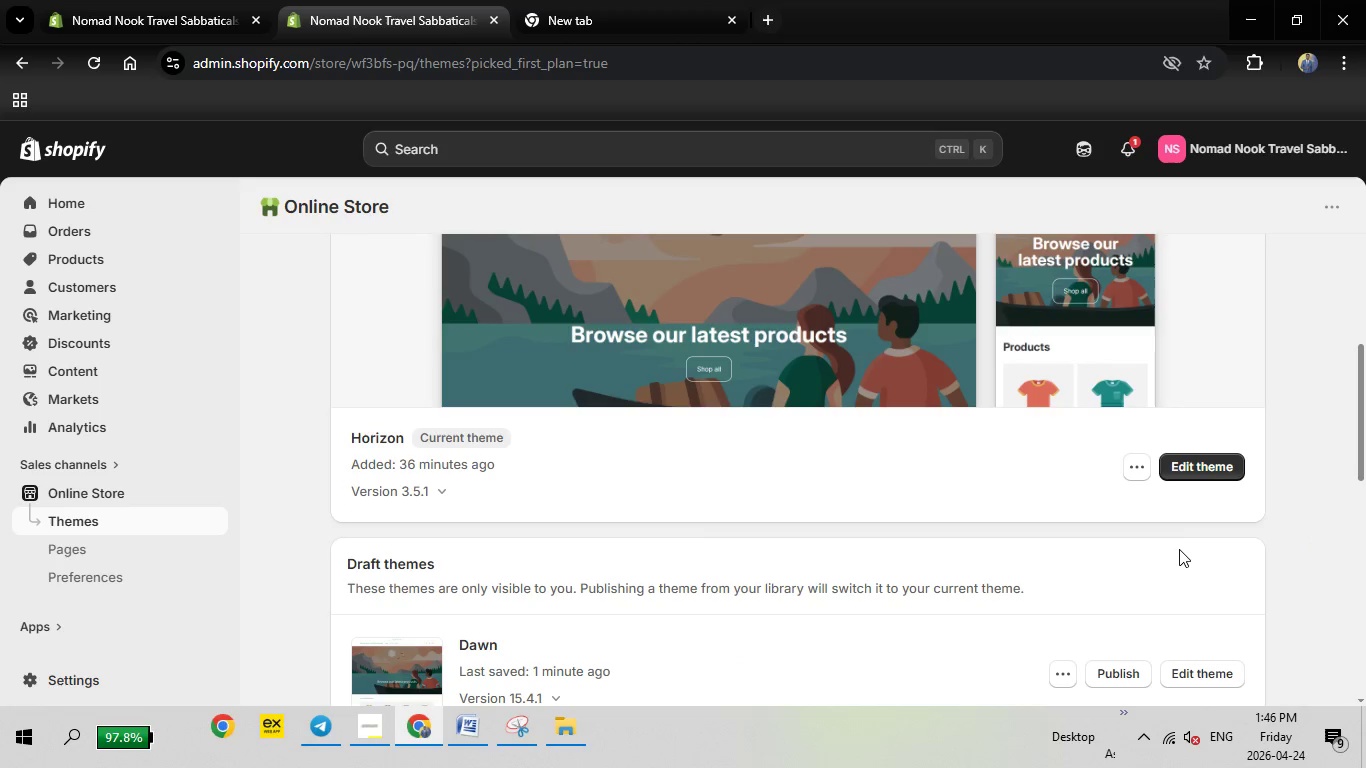 
scroll: coordinate [1179, 549], scroll_direction: down, amount: 2.0
 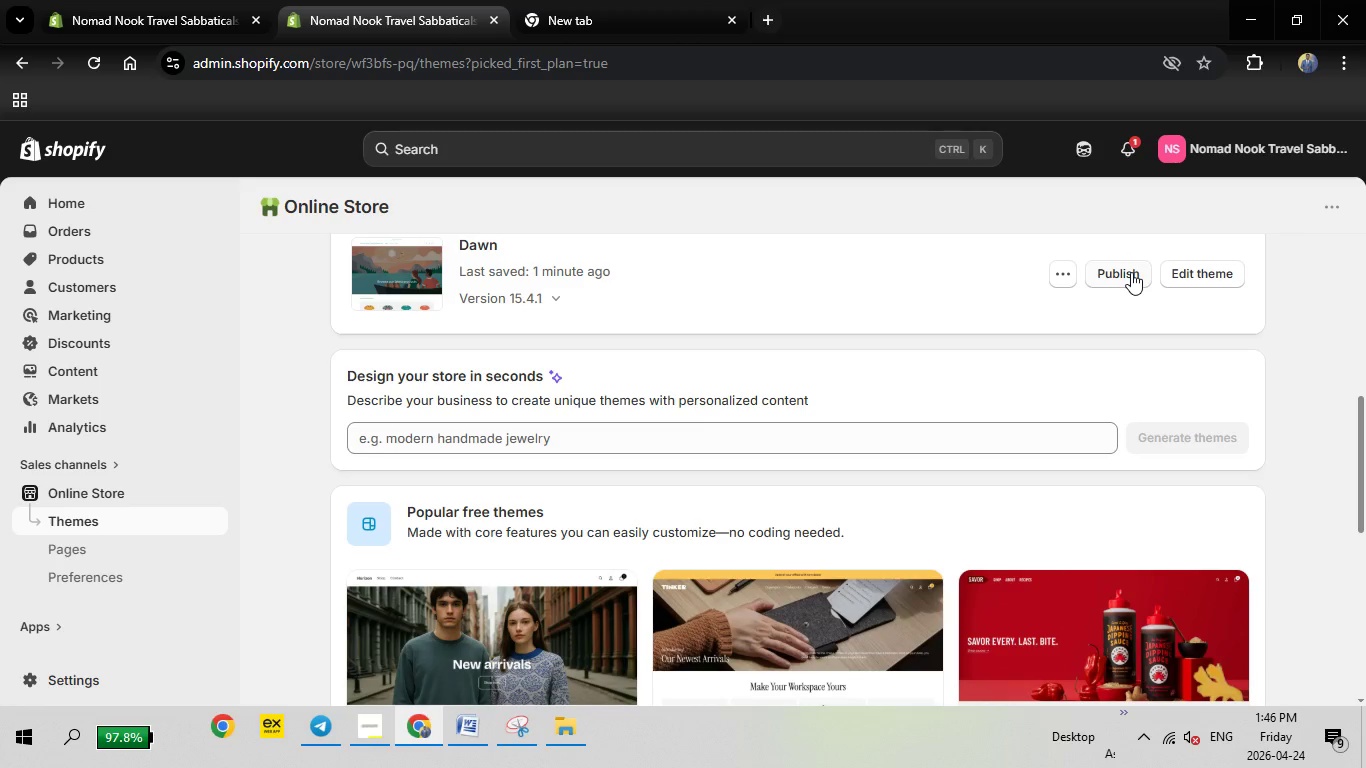 
left_click([1131, 272])
 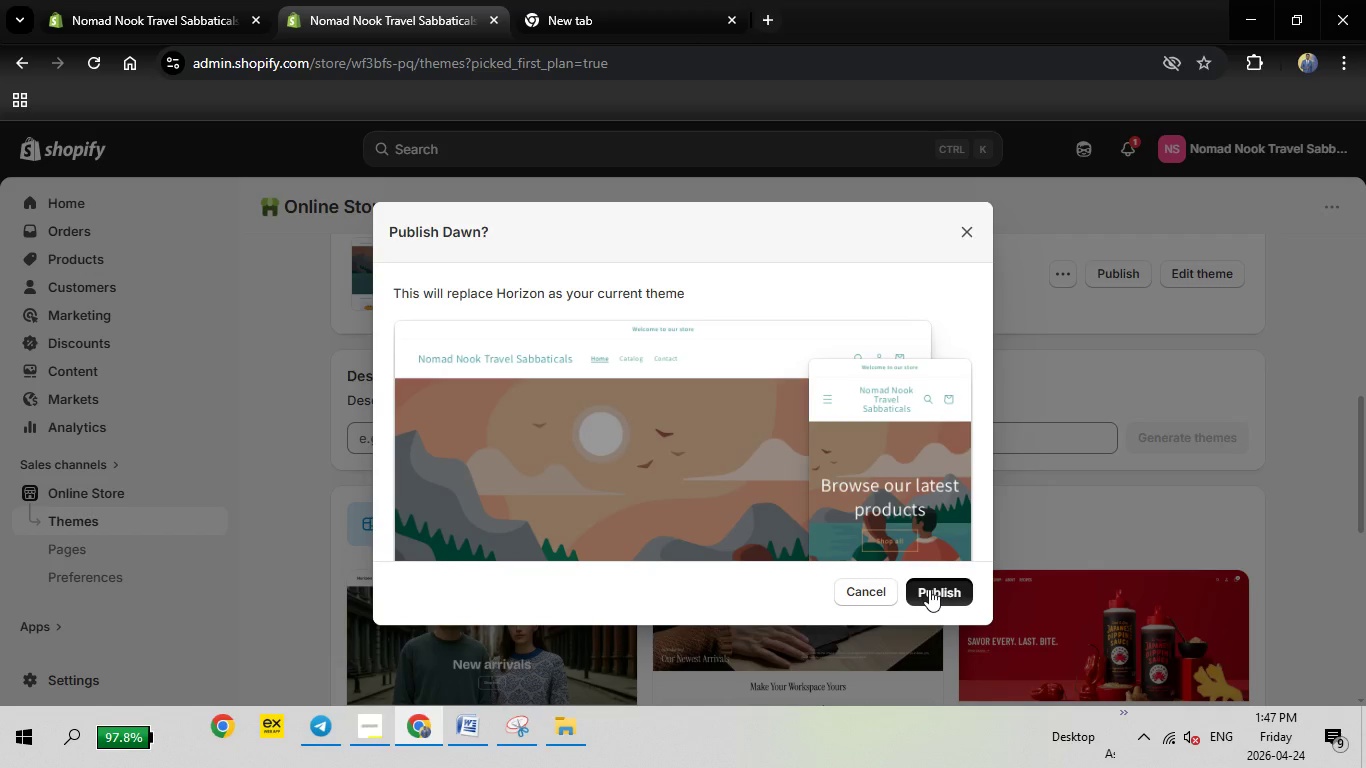 
left_click([929, 589])
 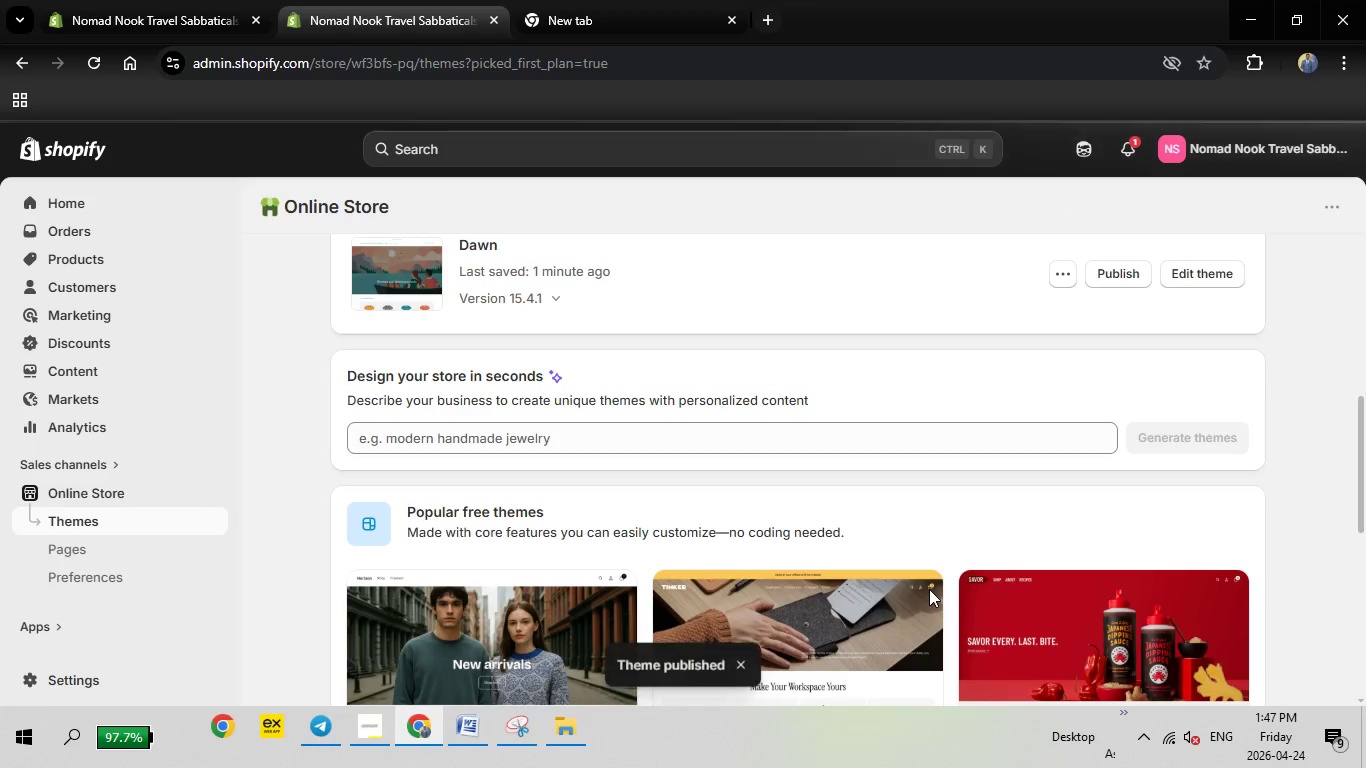 
wait(8.47)
 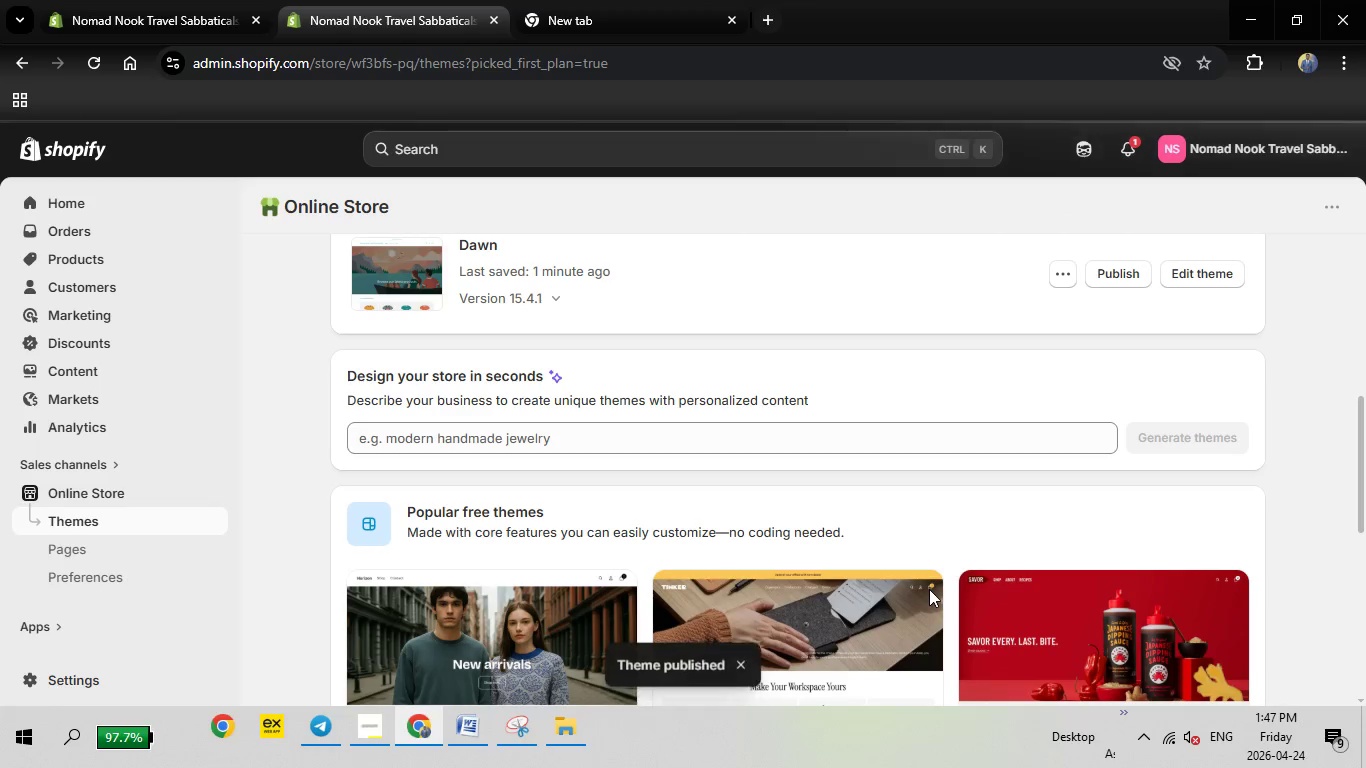 
scroll: coordinate [91, 215], scroll_direction: up, amount: 17.0
 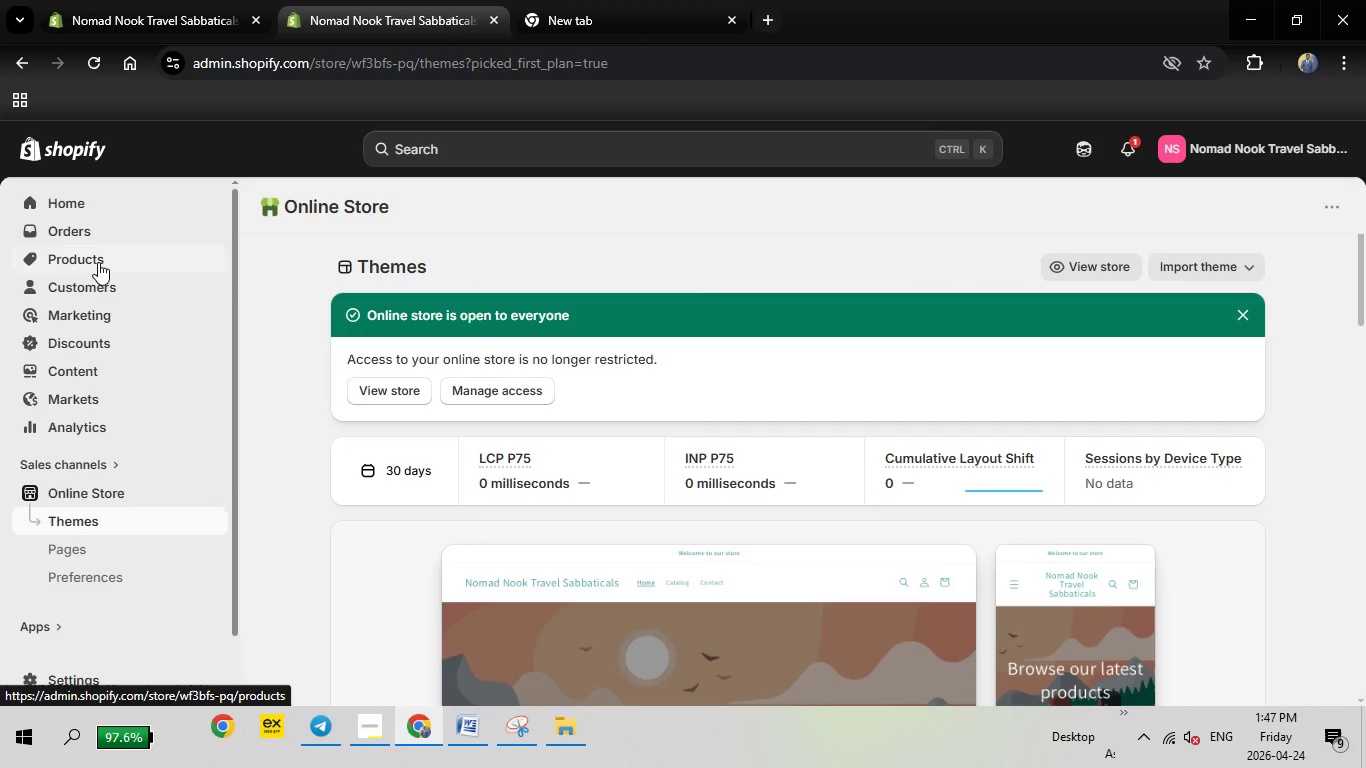 
left_click([98, 262])
 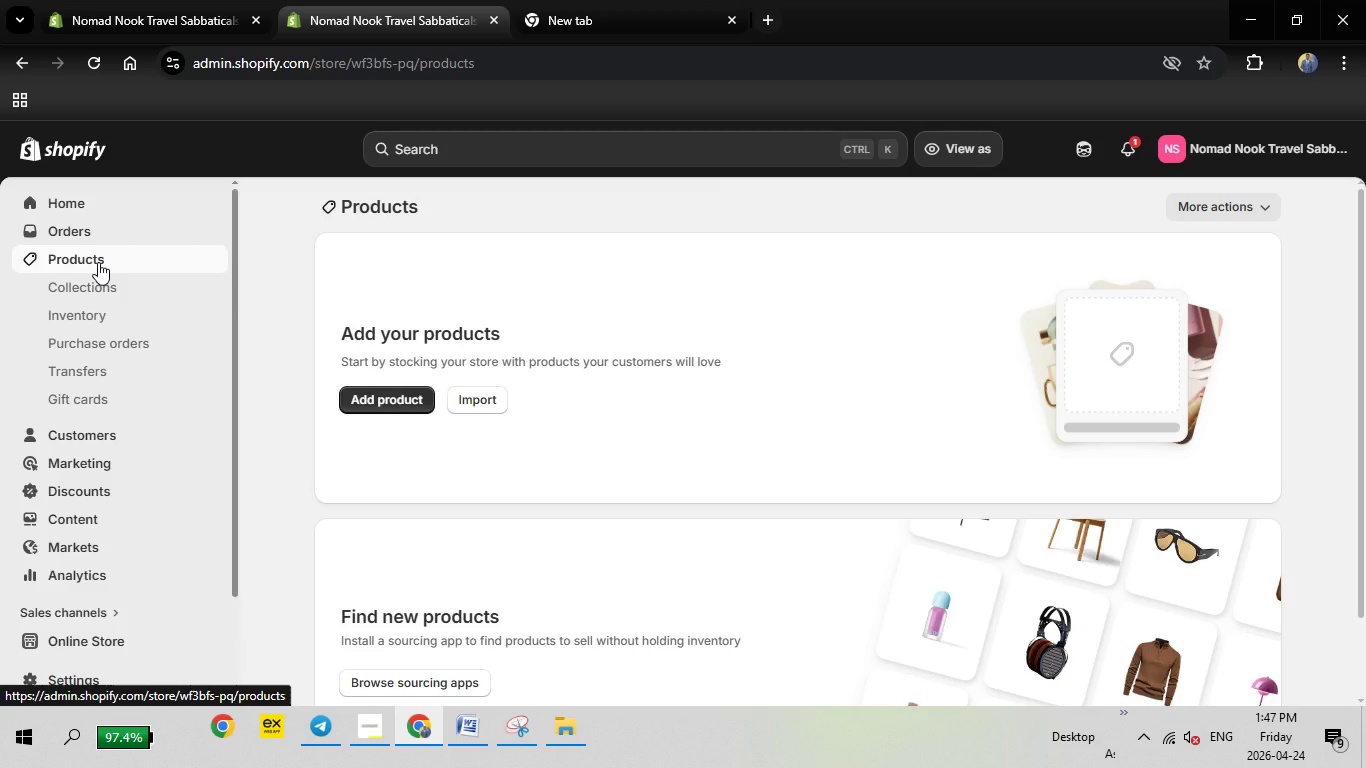 
wait(17.11)
 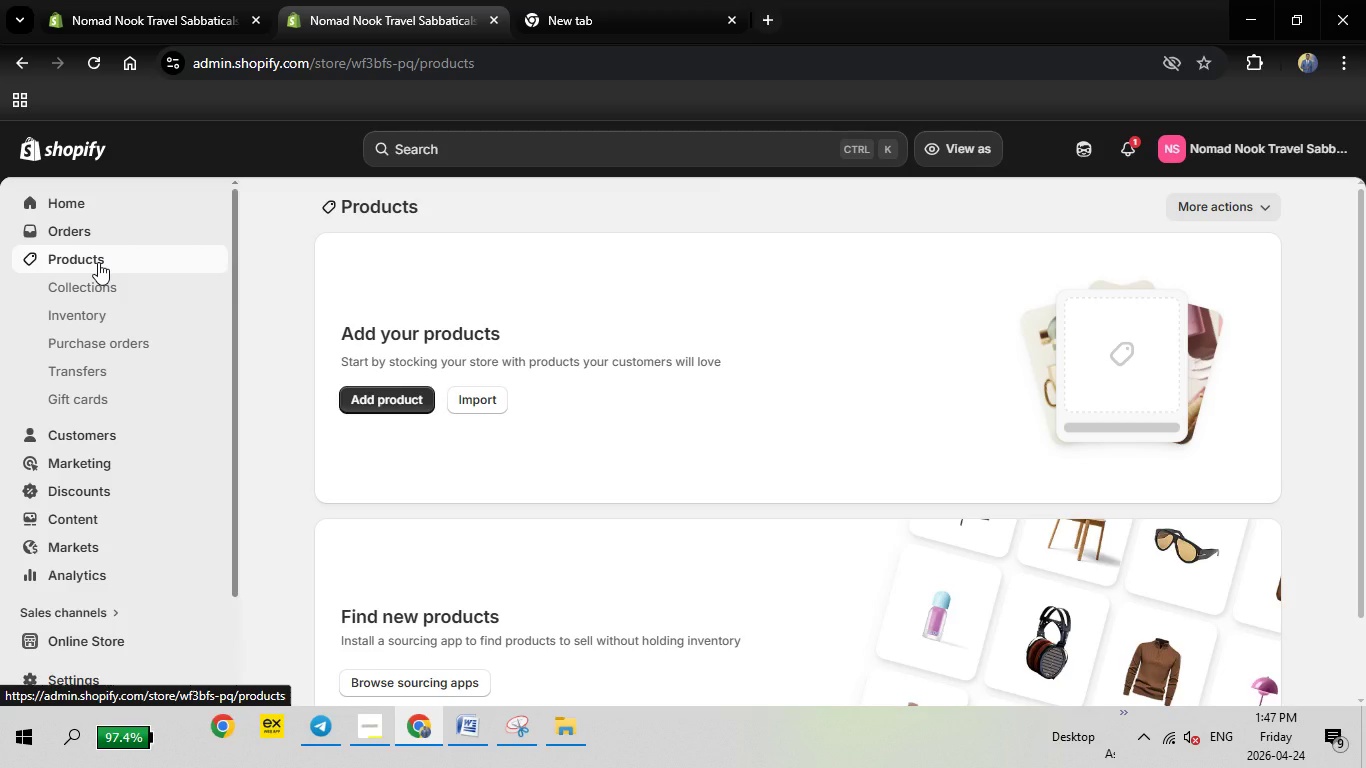 
left_click([397, 399])
 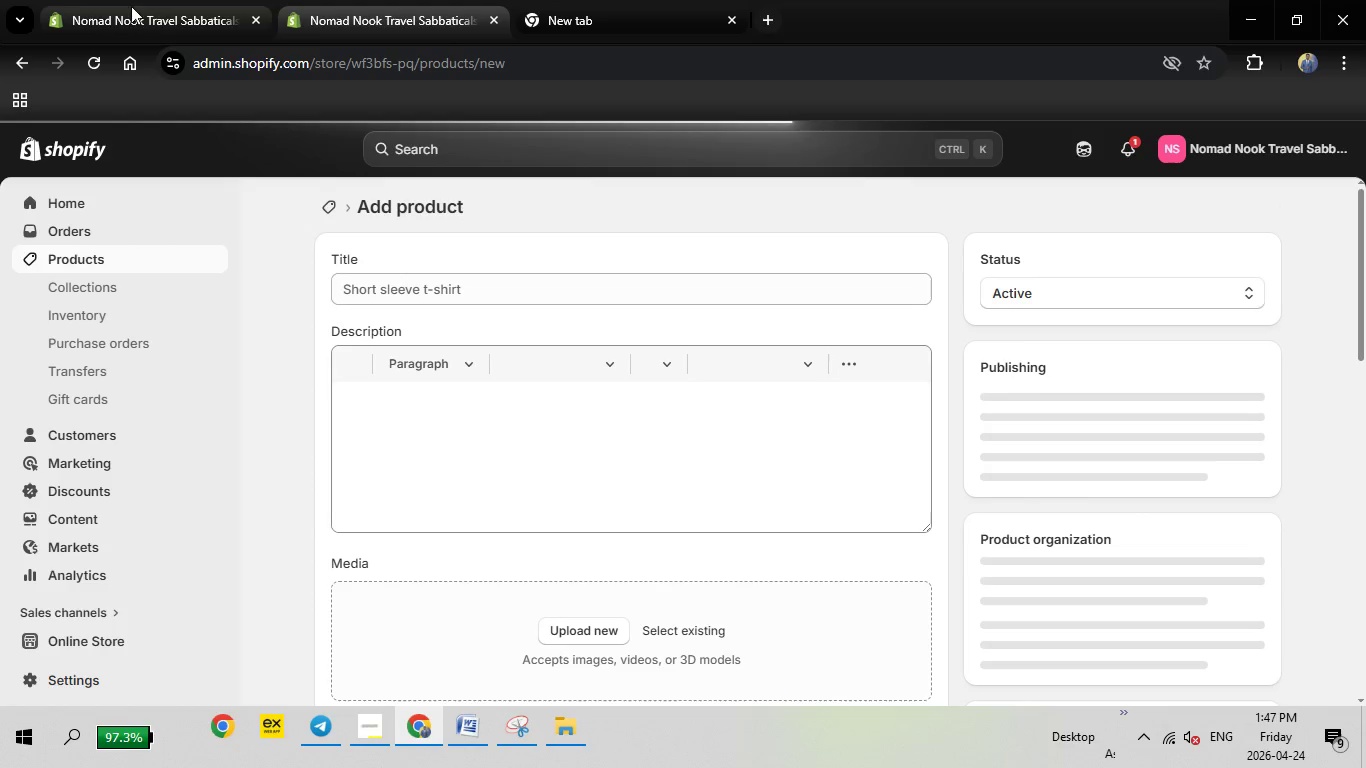 
wait(11.84)
 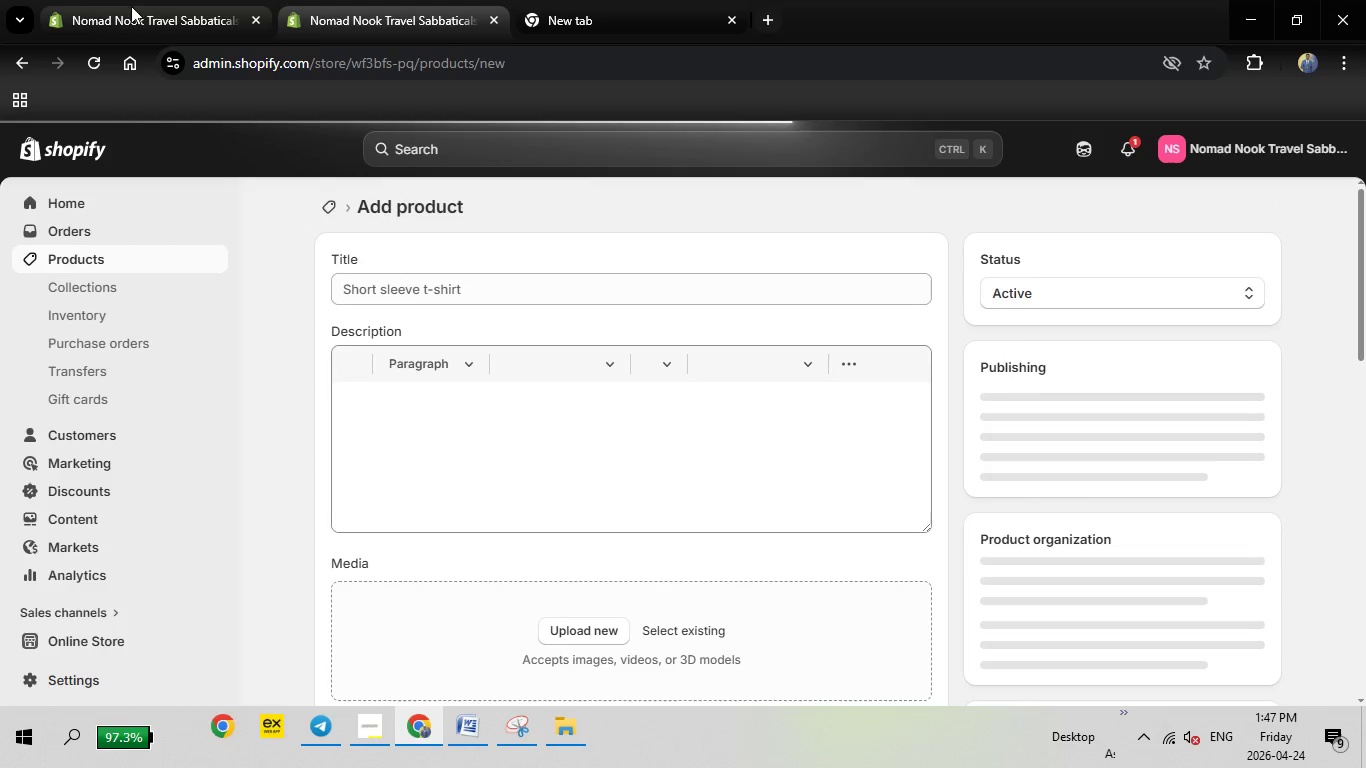 
left_click([471, 729])
 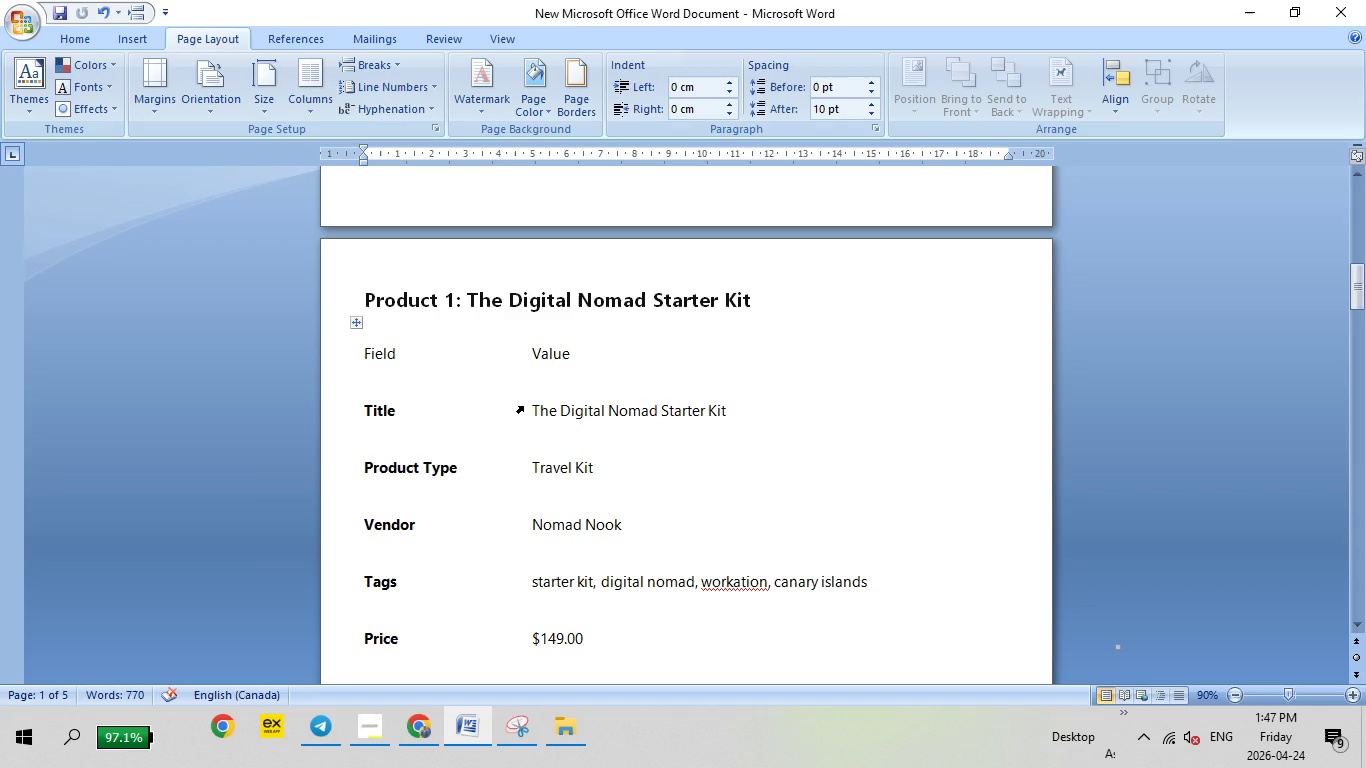 
left_click([523, 406])
 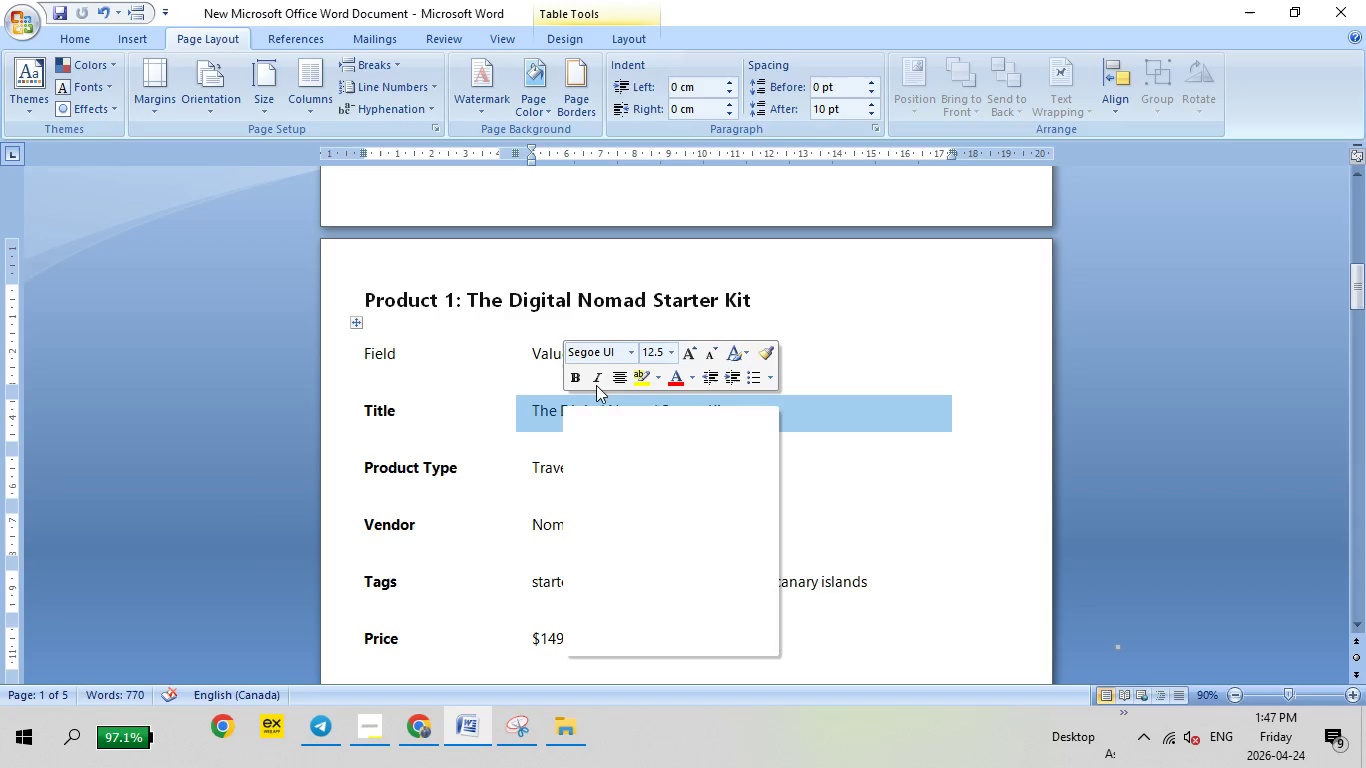 
right_click([562, 406])
 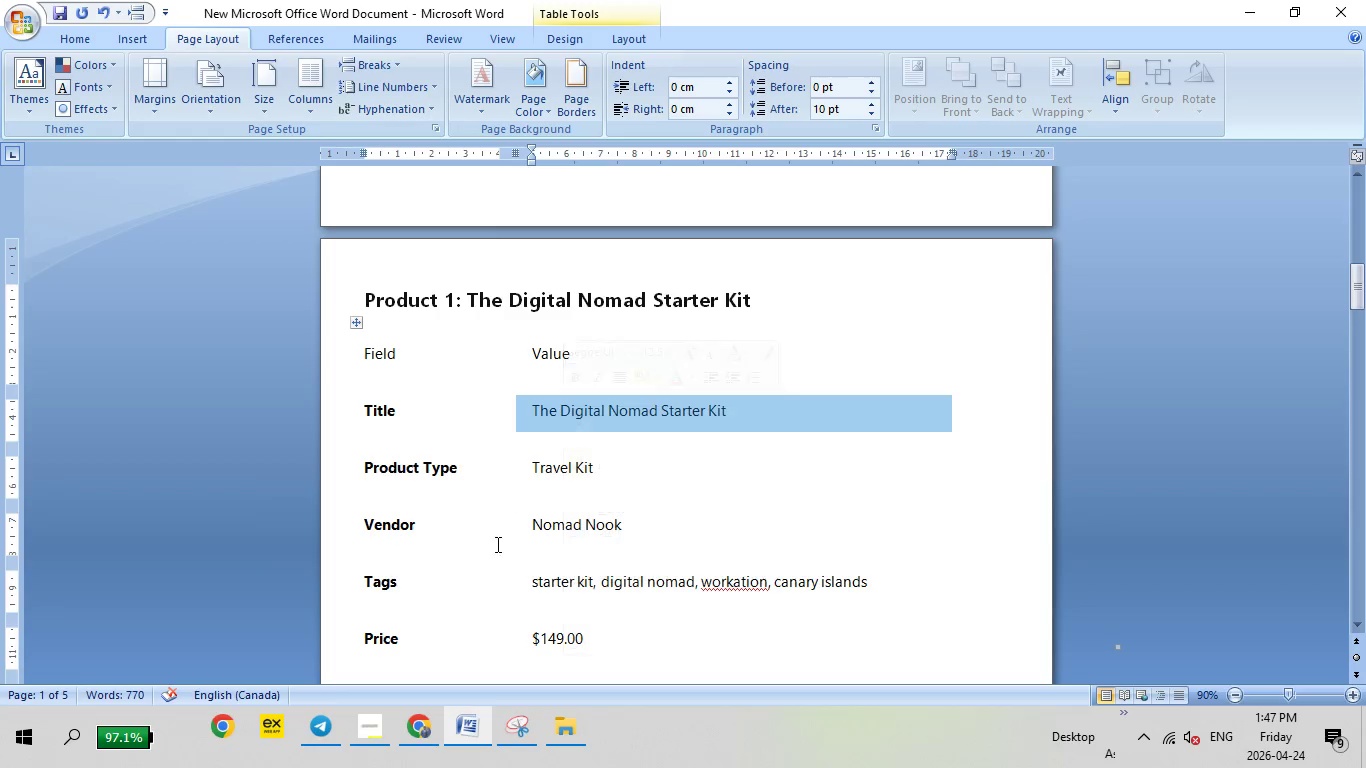 
left_click([645, 443])
 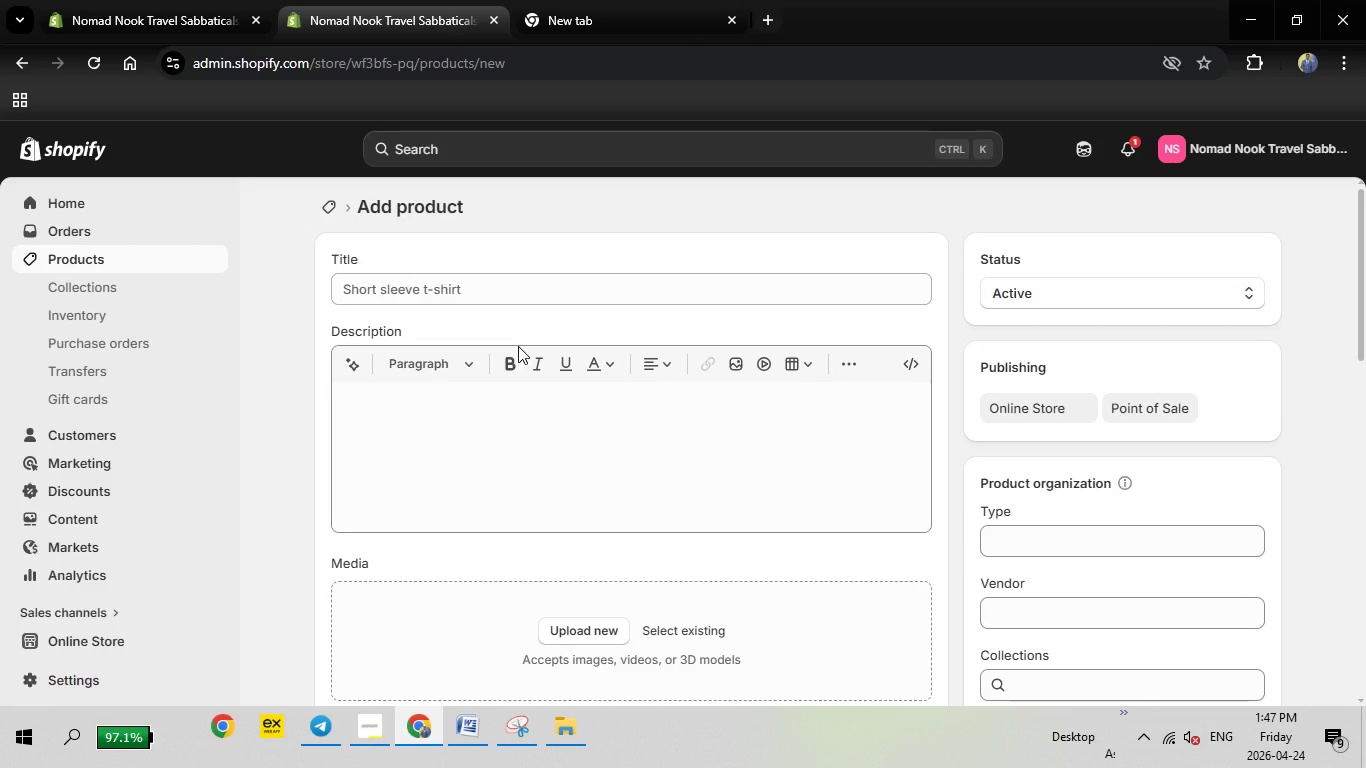 
left_click([433, 725])
 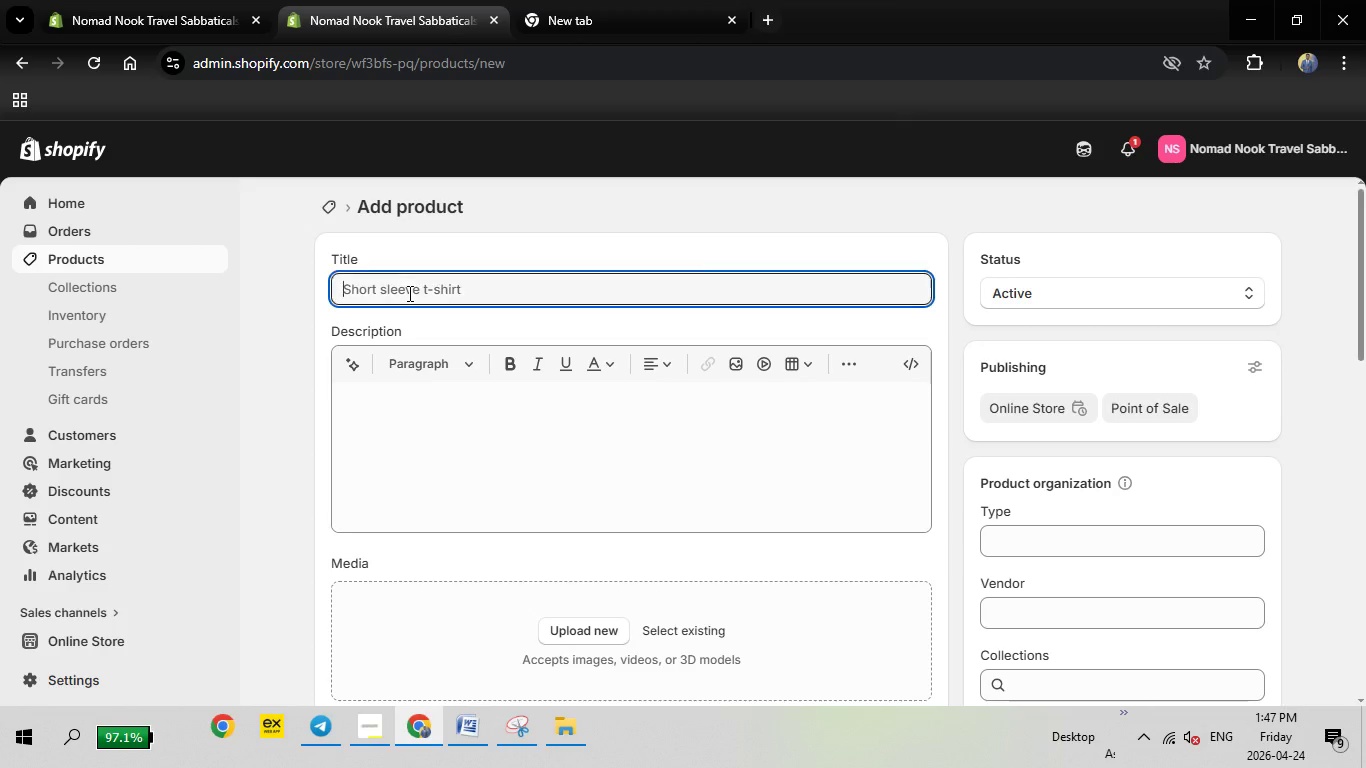 
left_click([408, 293])
 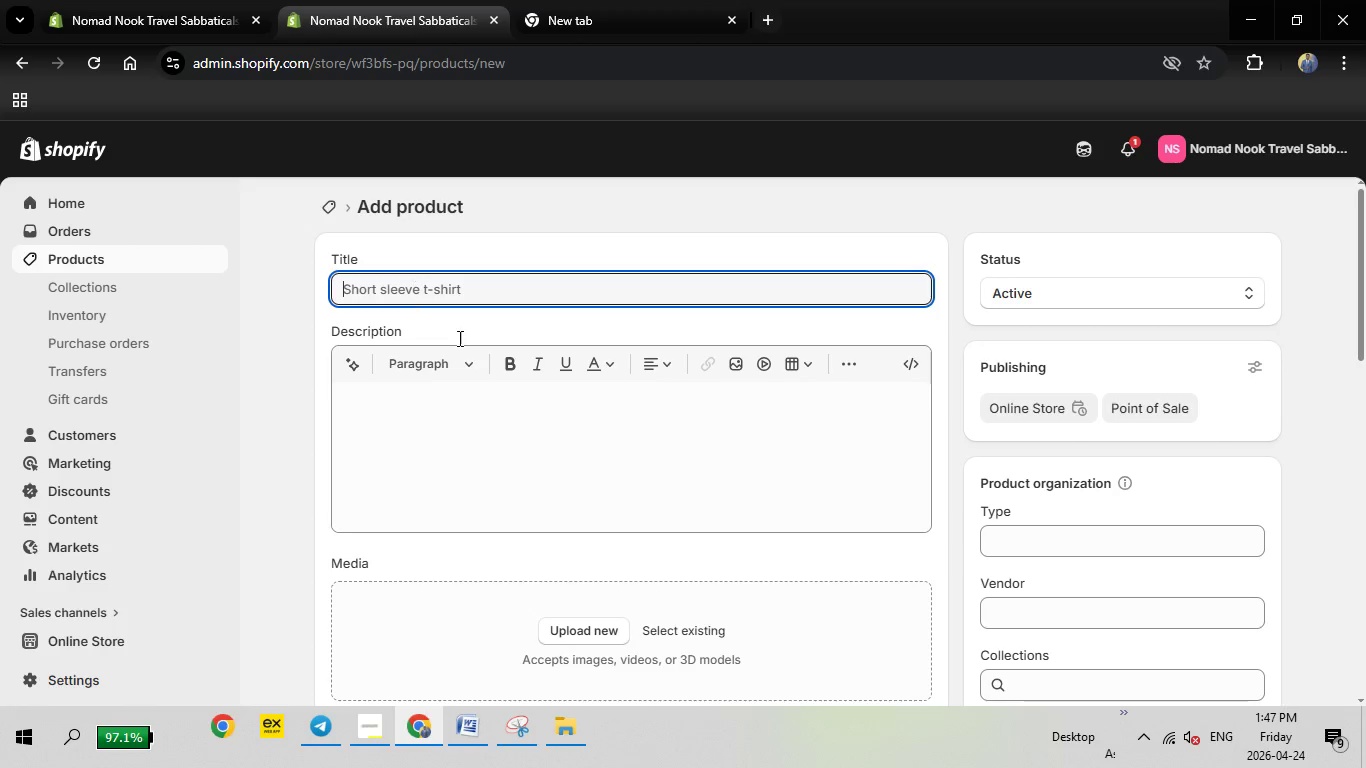 
right_click([416, 288])
 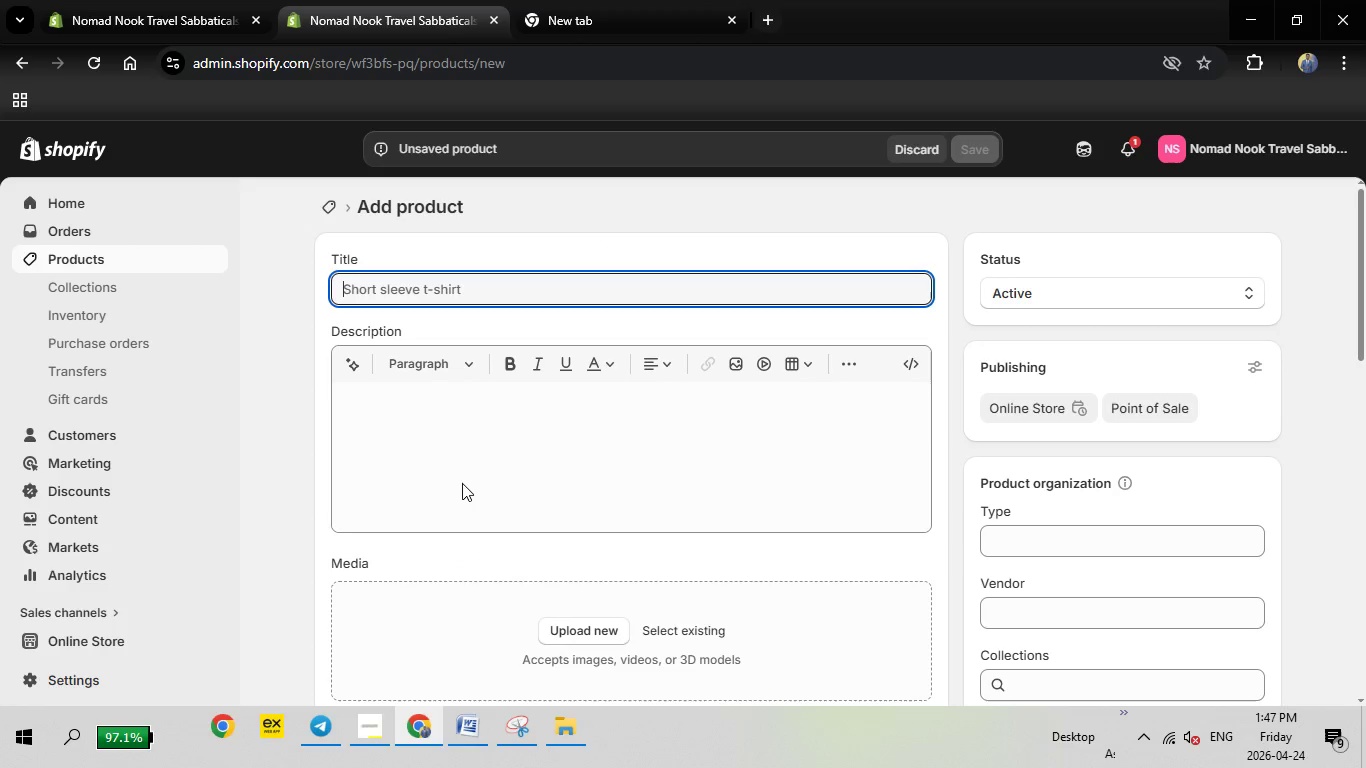 
left_click([462, 483])
 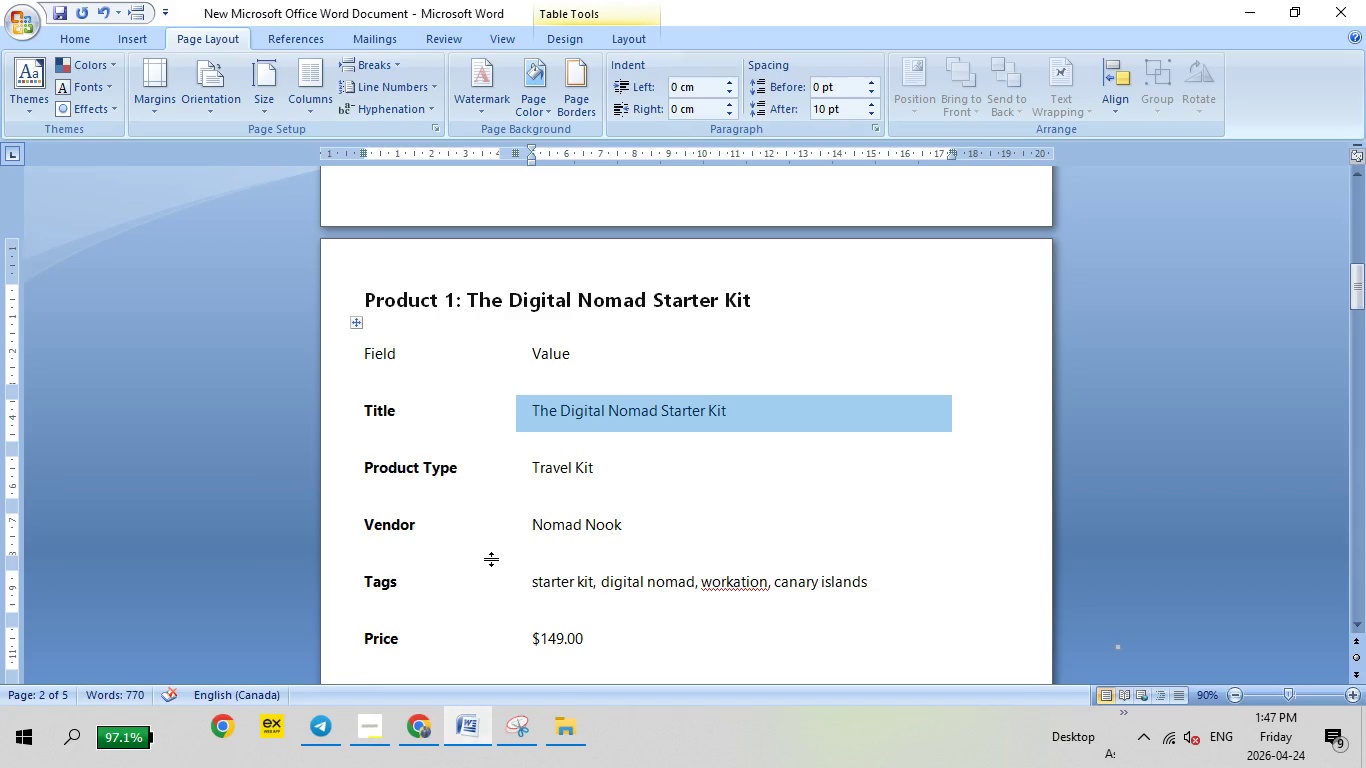 
left_click([471, 717])
 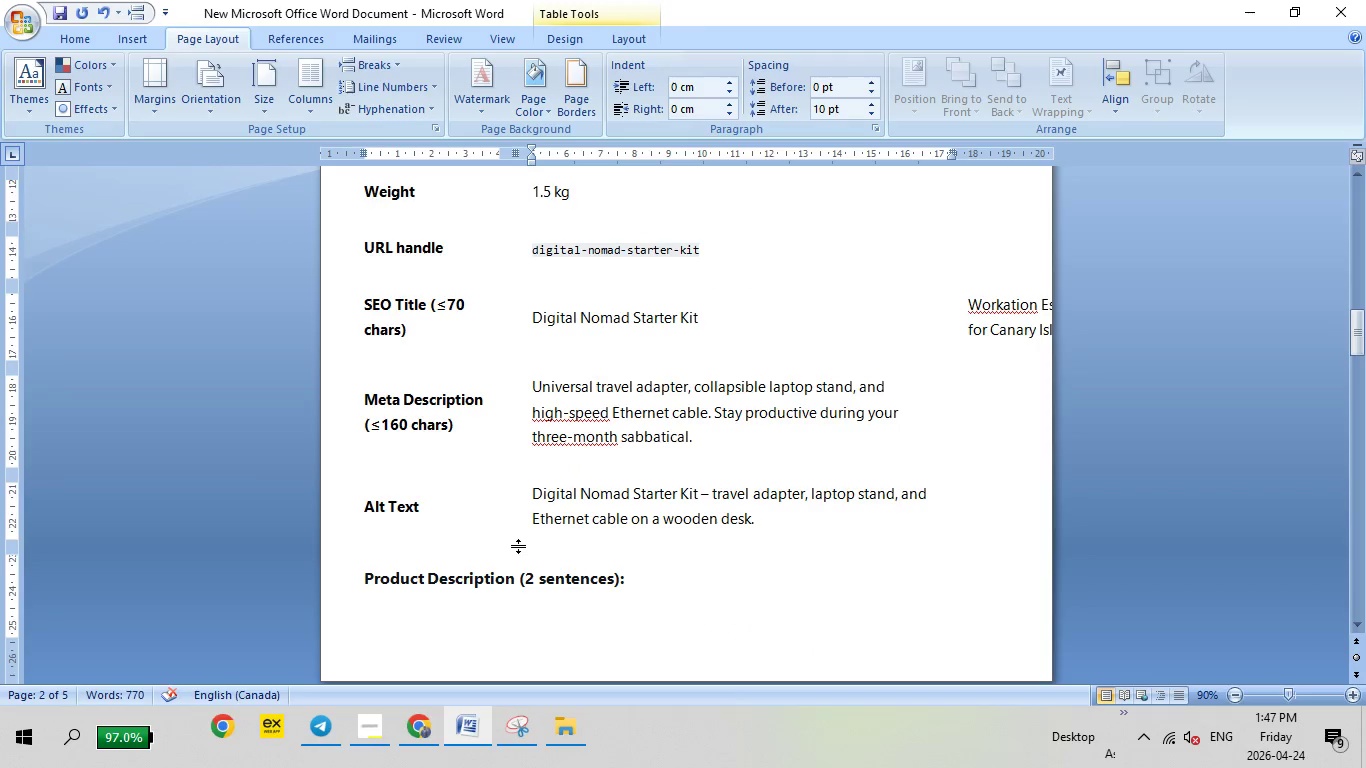 
scroll: coordinate [518, 546], scroll_direction: down, amount: 12.0
 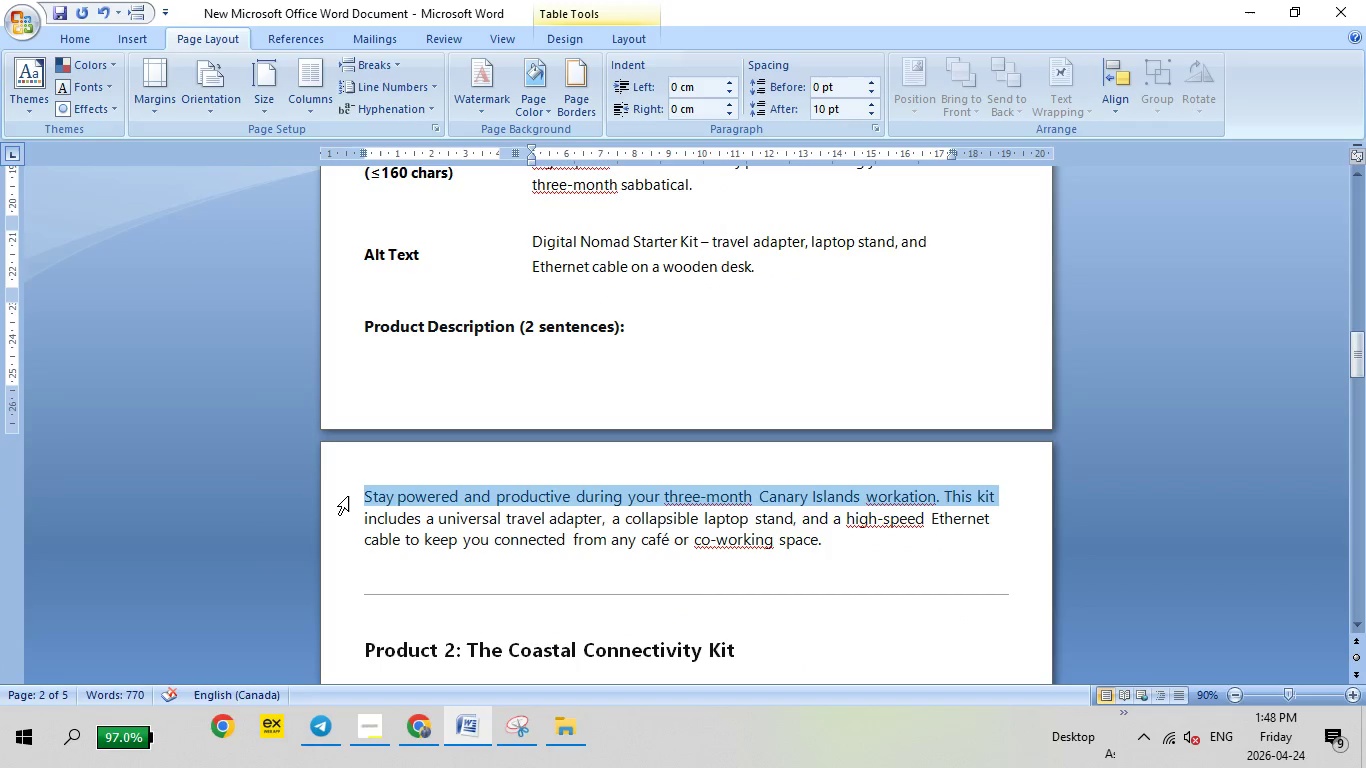 
left_click([348, 496])
 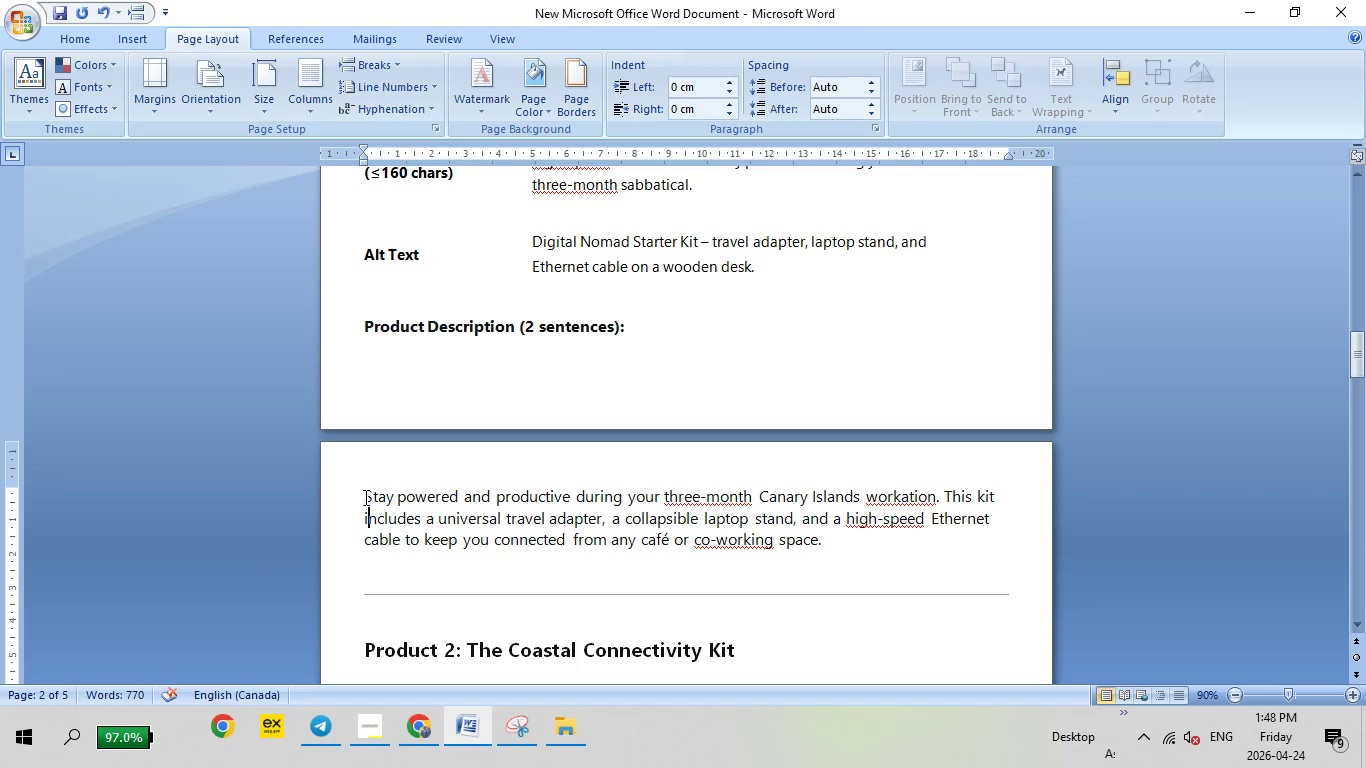 
left_click([370, 506])
 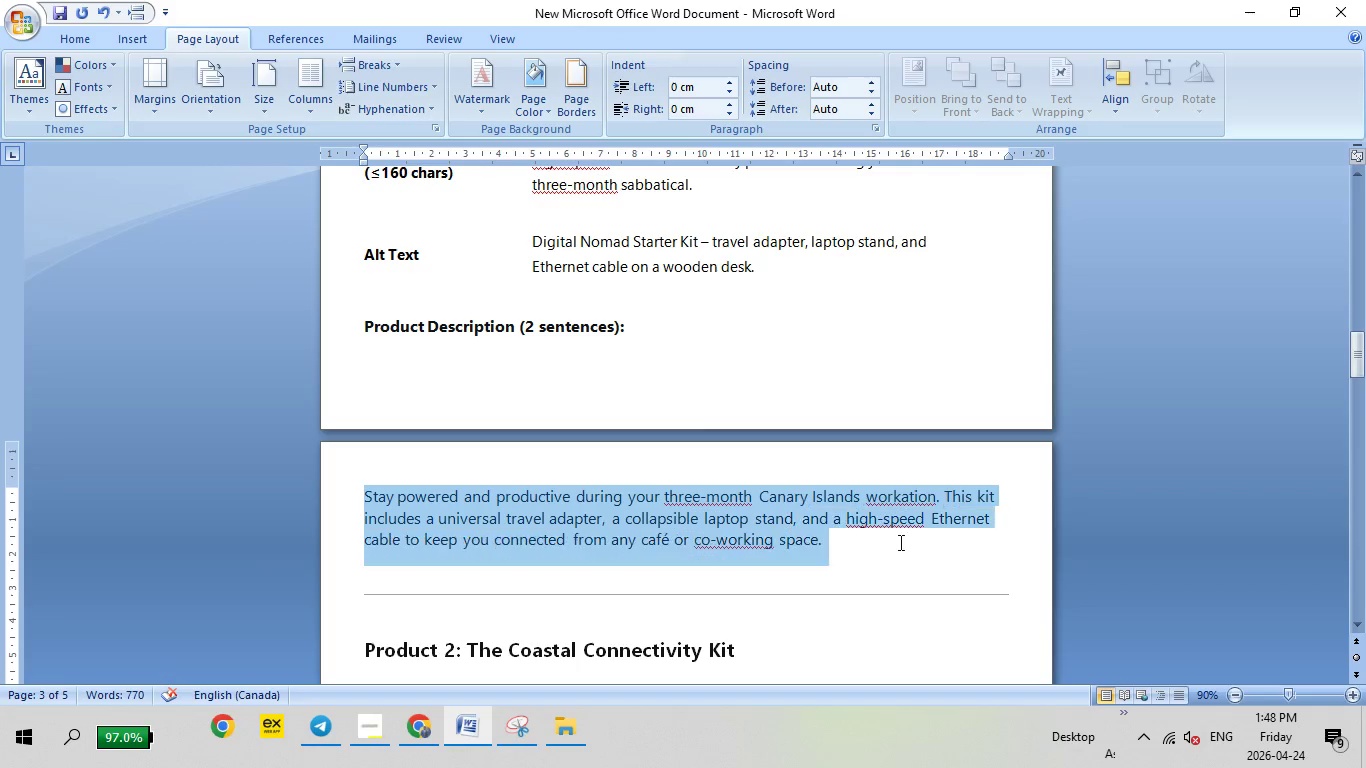 
left_click_drag(start_coordinate=[363, 494], to_coordinate=[899, 542])
 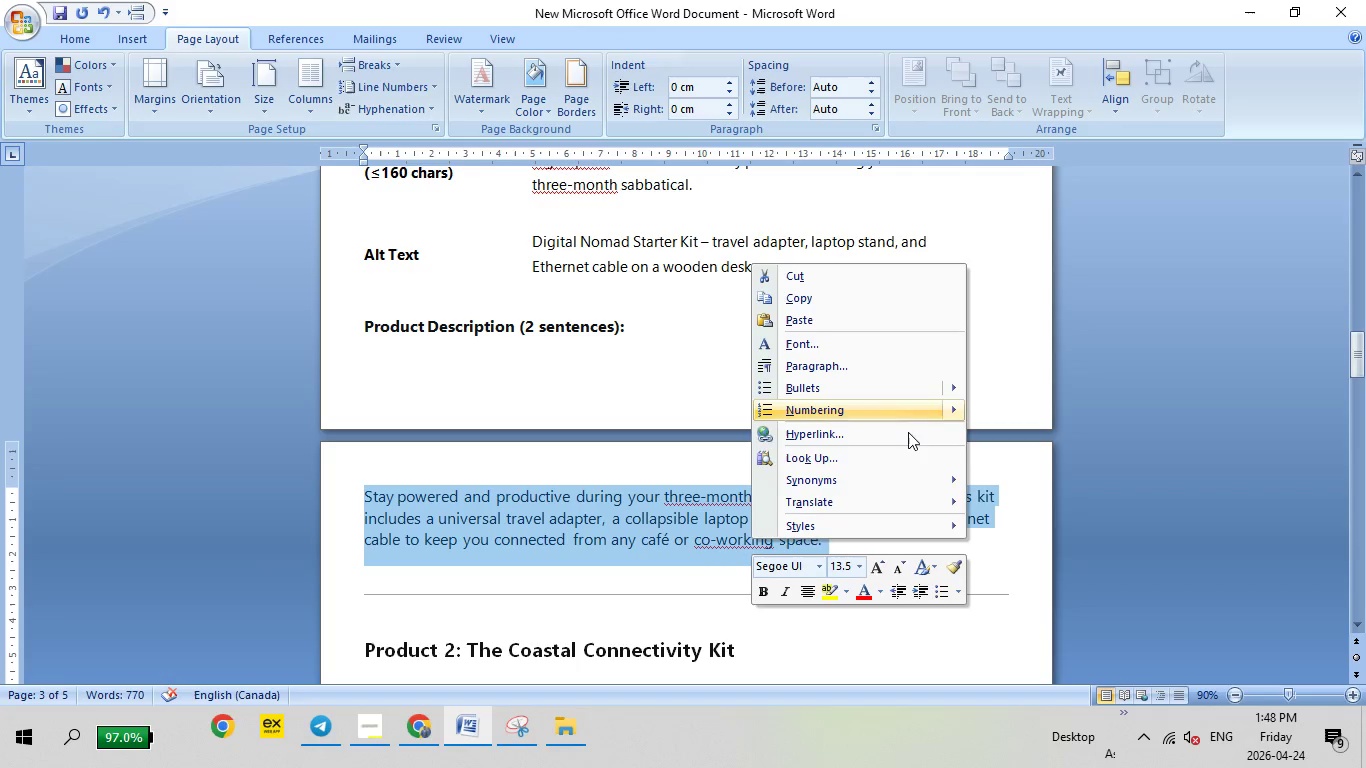 
right_click([750, 538])
 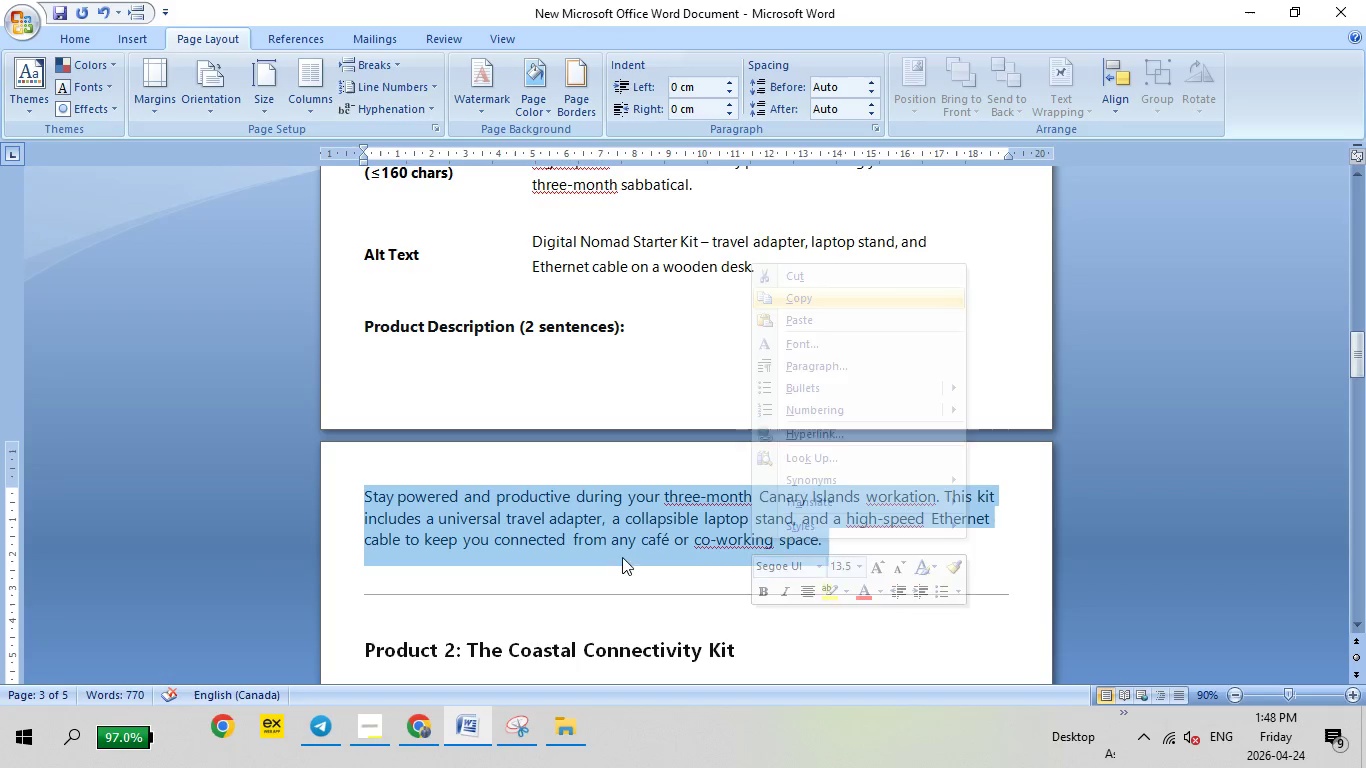 
left_click([881, 305])
 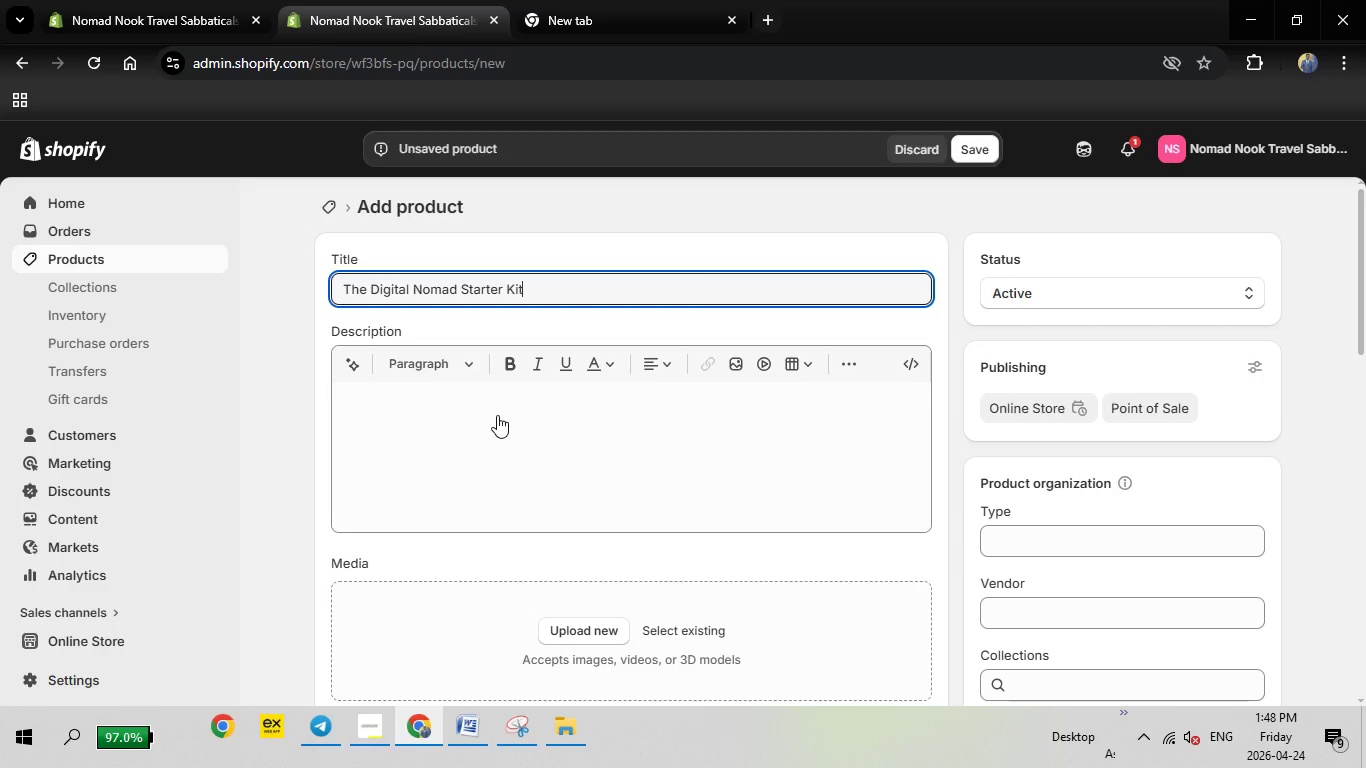 
left_click([412, 724])
 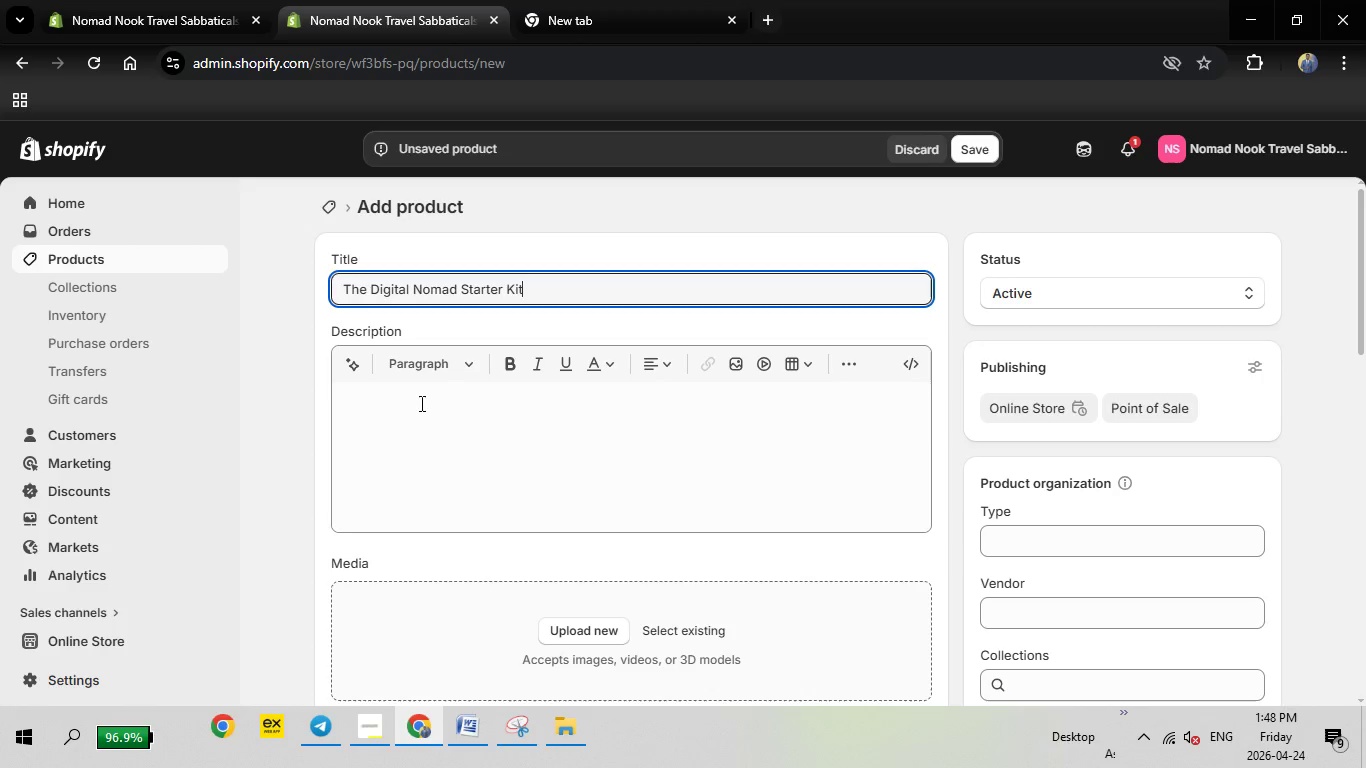 
left_click([432, 403])
 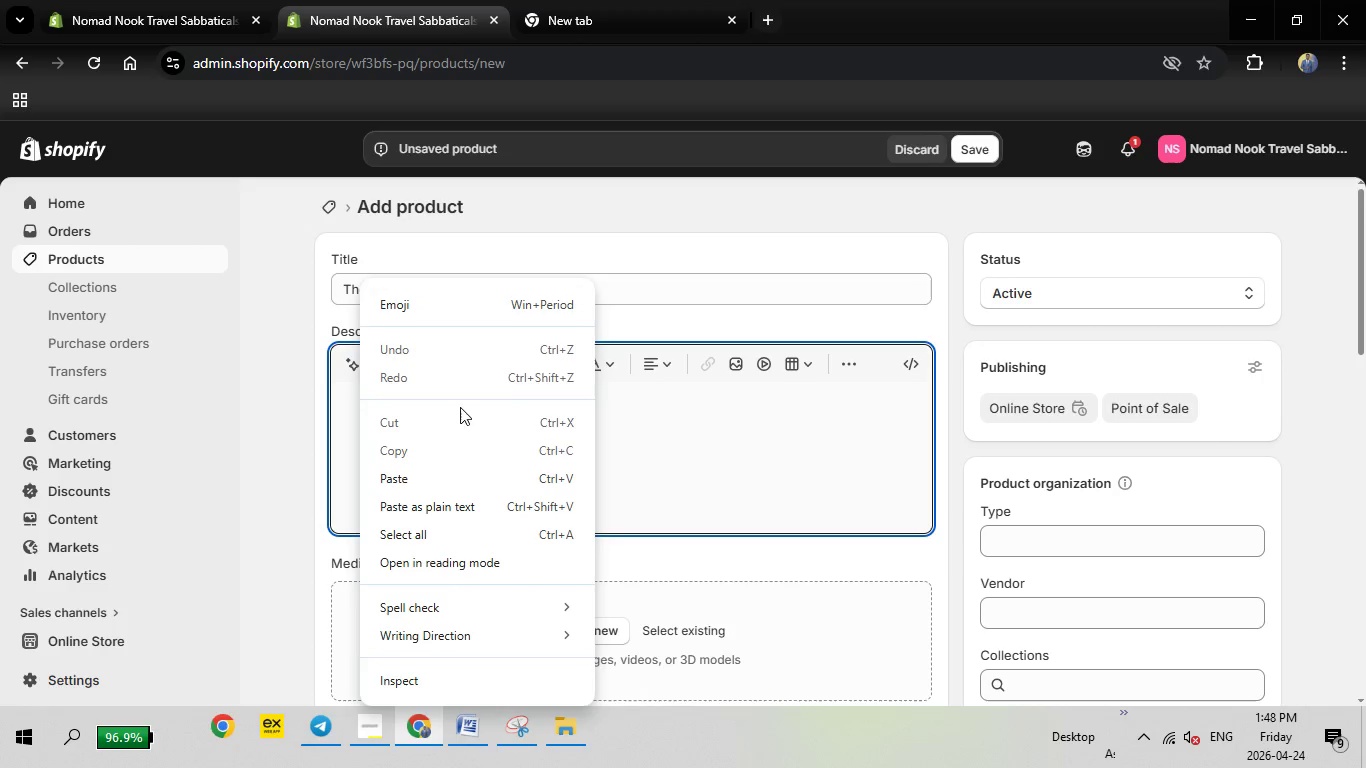 
right_click([360, 407])
 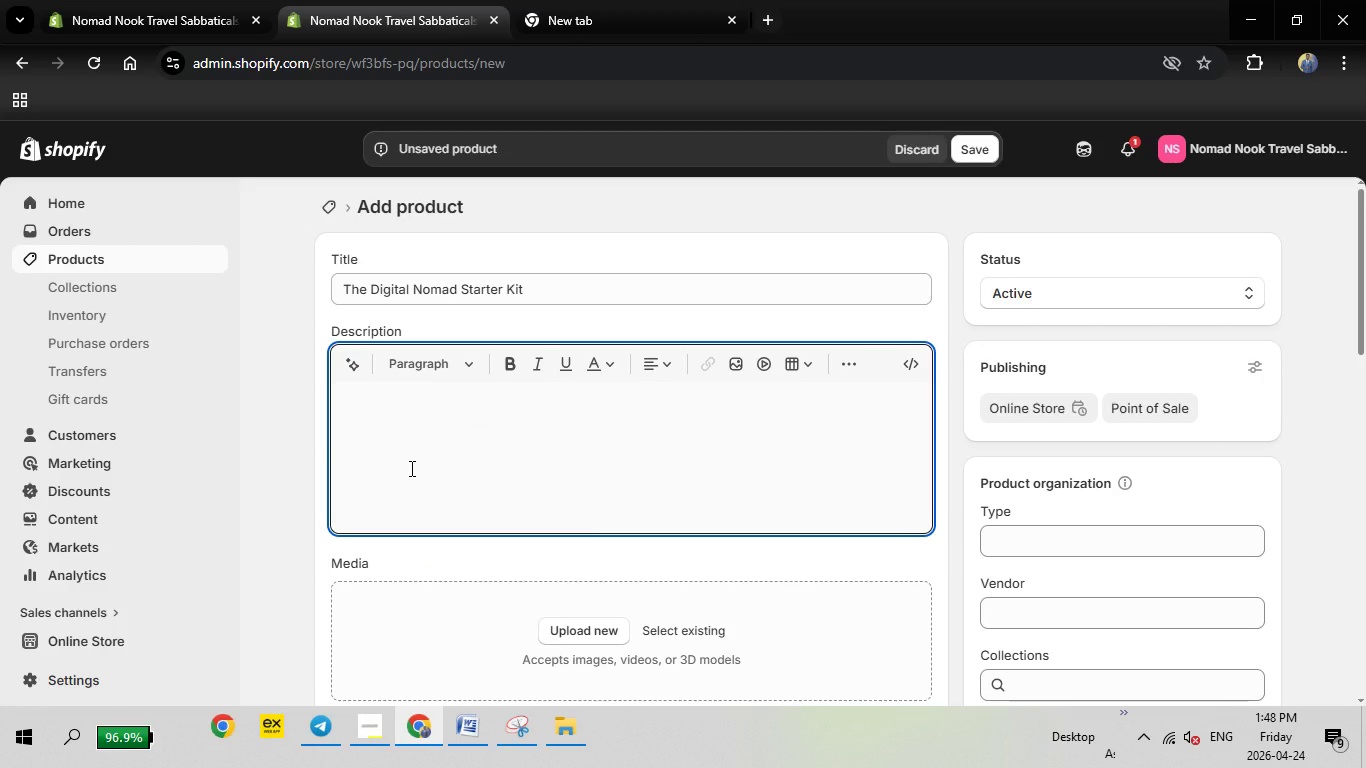 
left_click([410, 468])
 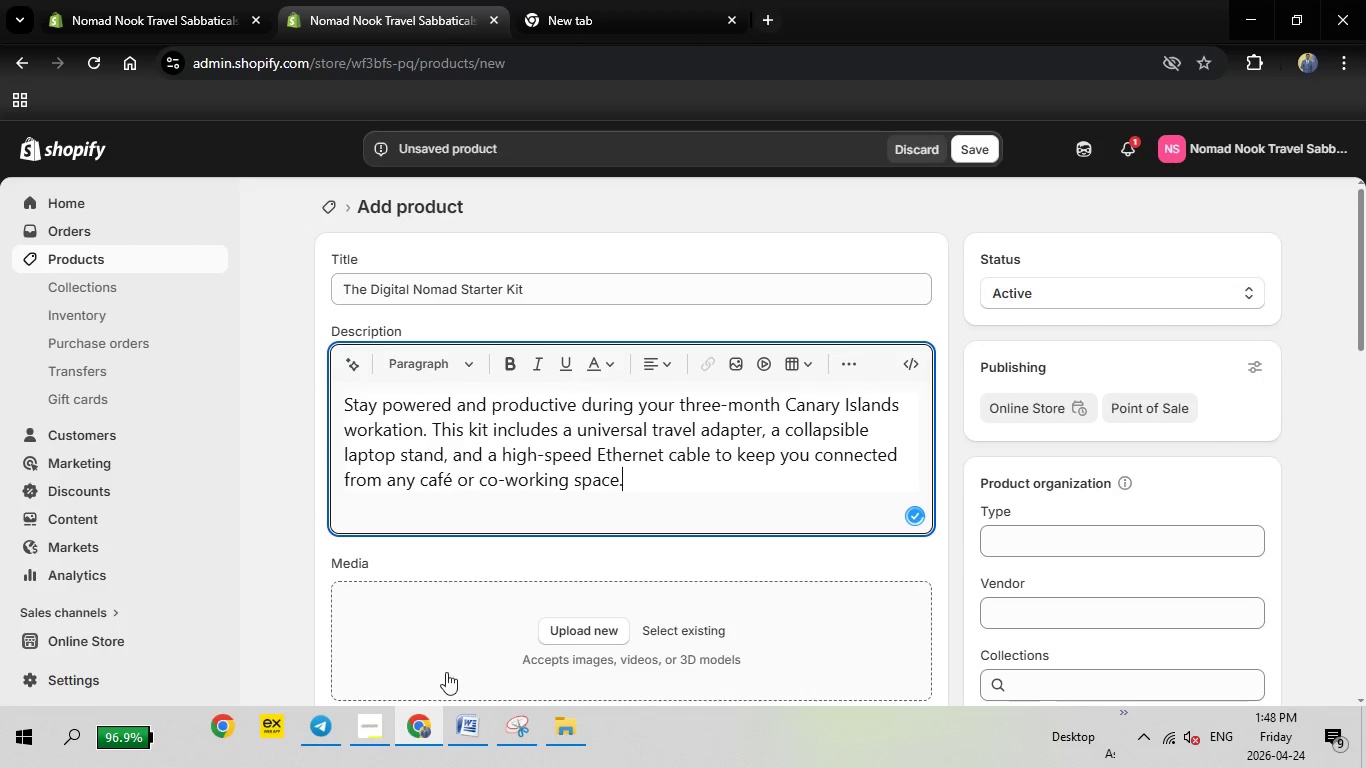 
left_click([468, 728])
 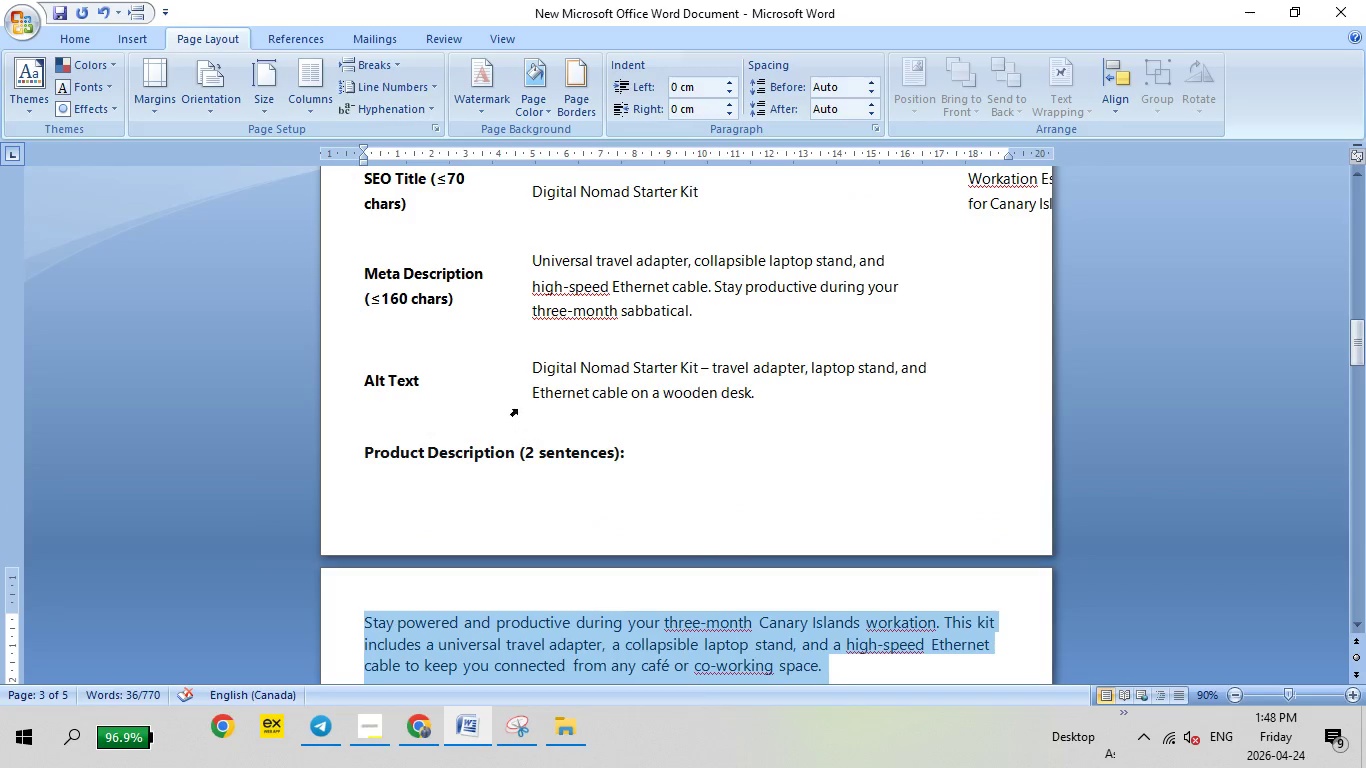 
scroll: coordinate [606, 467], scroll_direction: up, amount: 3.0
 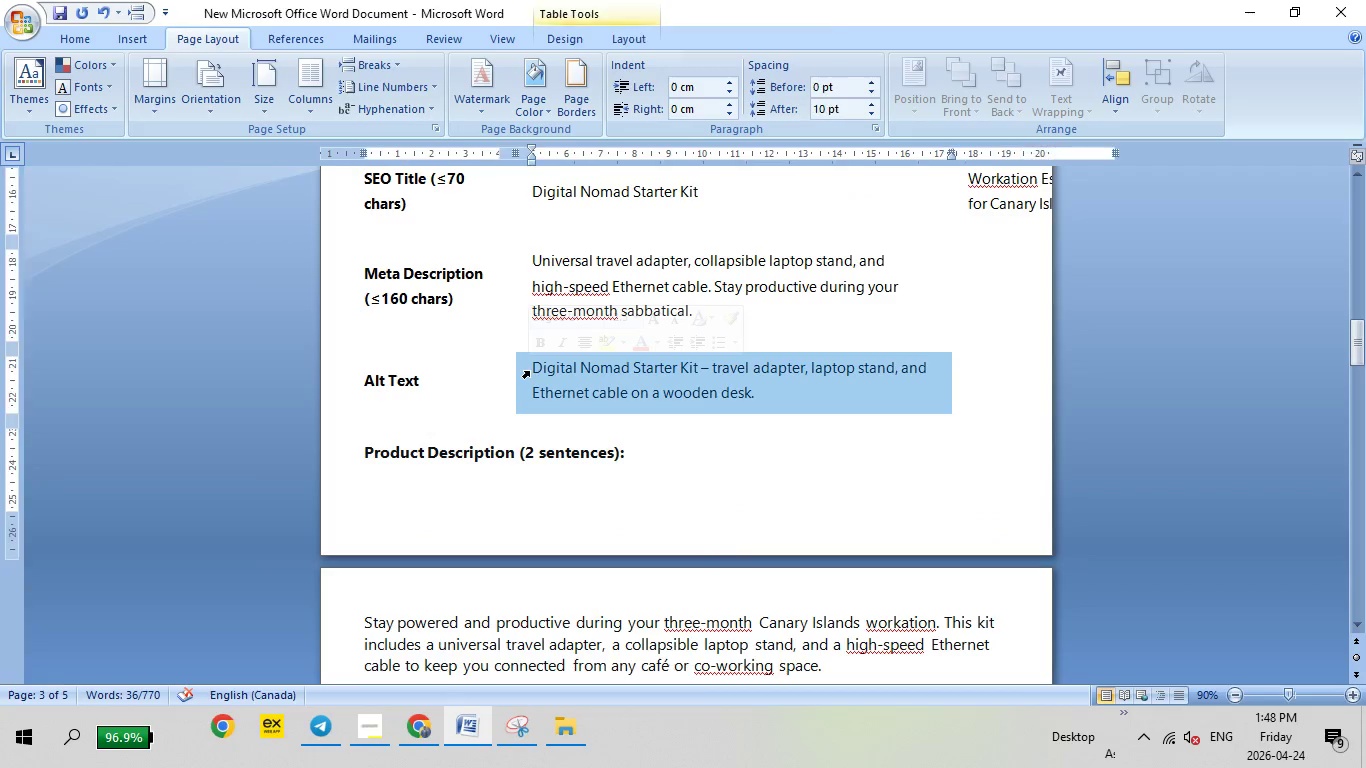 
left_click([529, 371])
 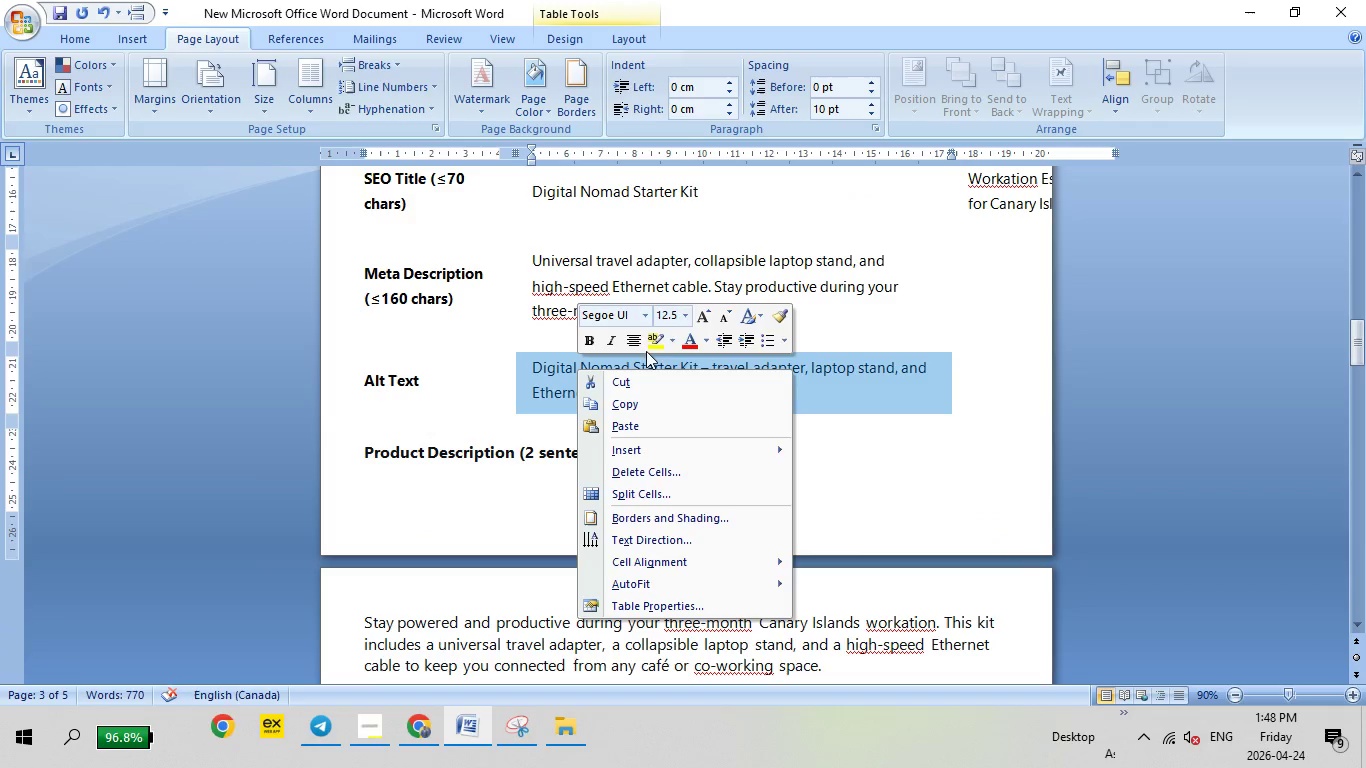 
right_click([576, 369])
 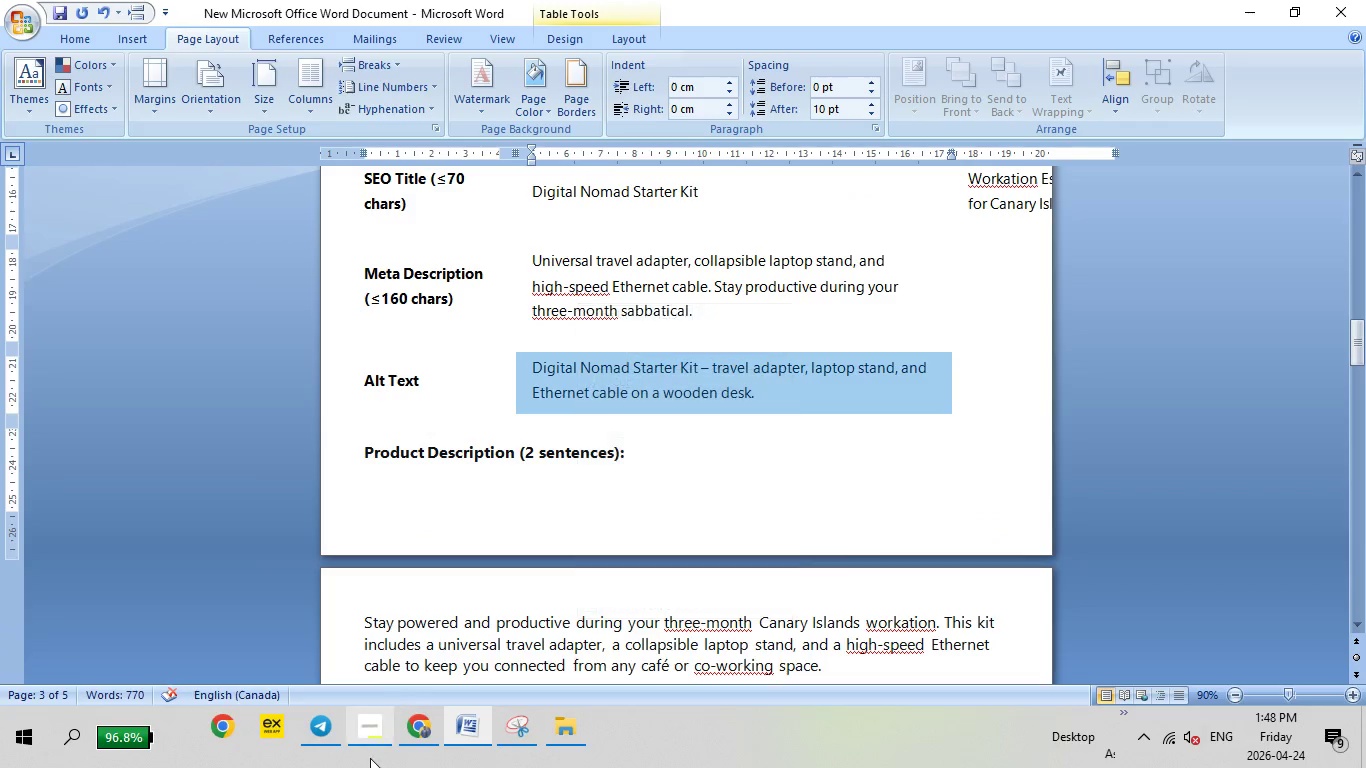 
left_click([652, 402])
 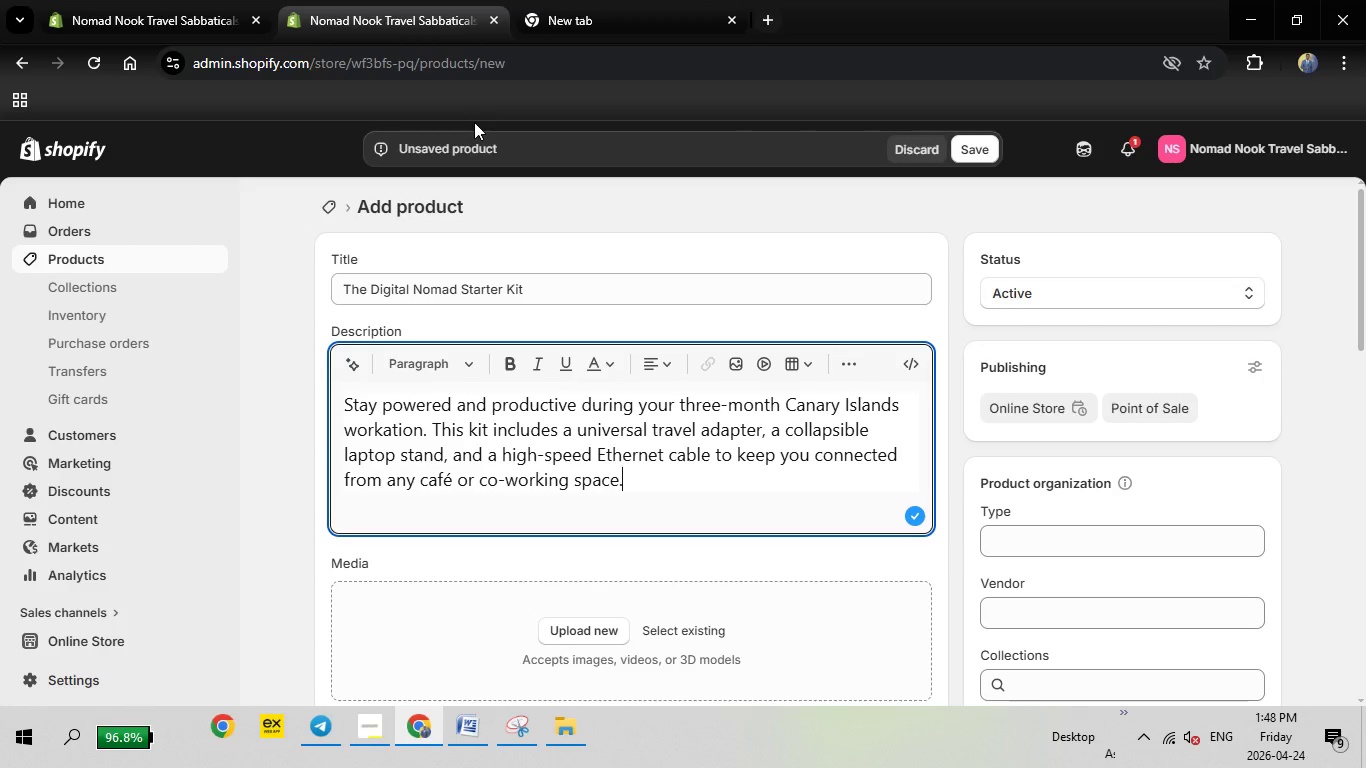 
left_click([412, 732])
 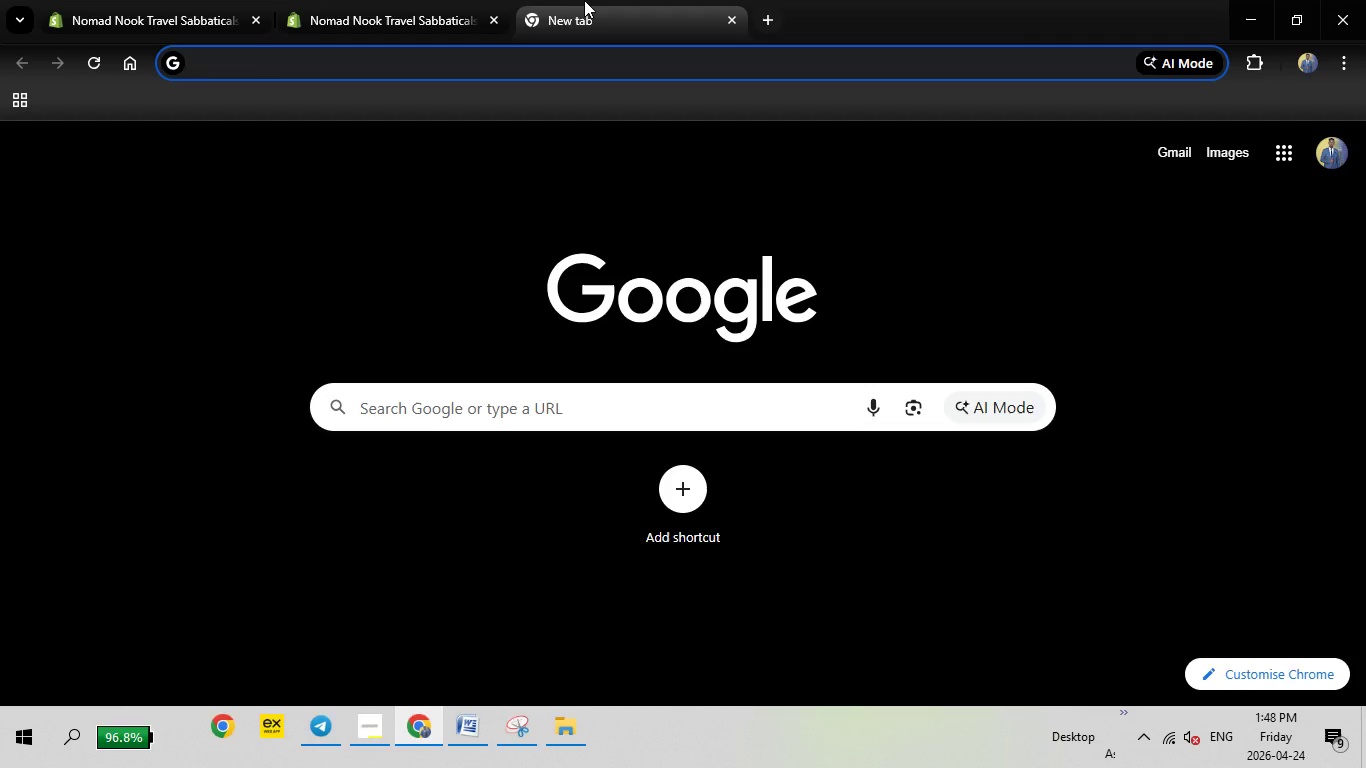 
left_click([584, 0])
 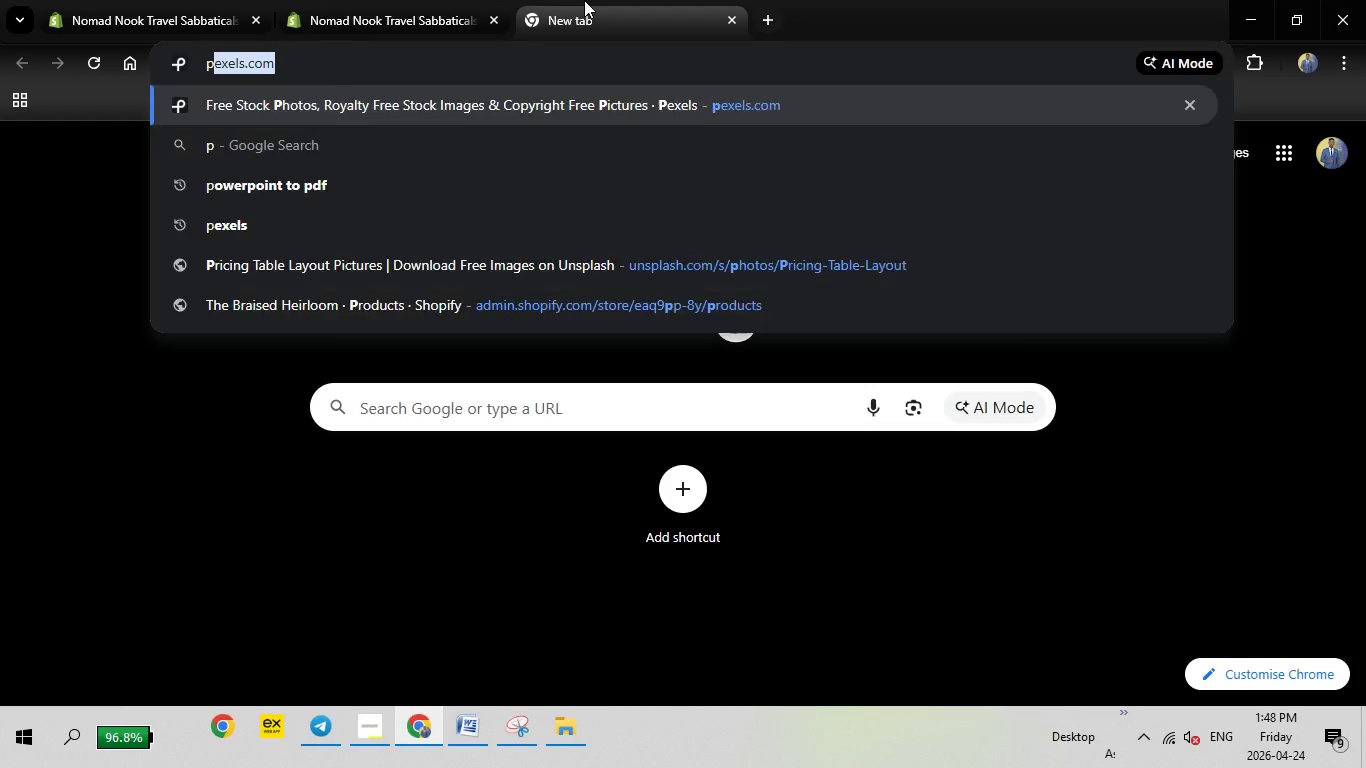 
type(pex)
 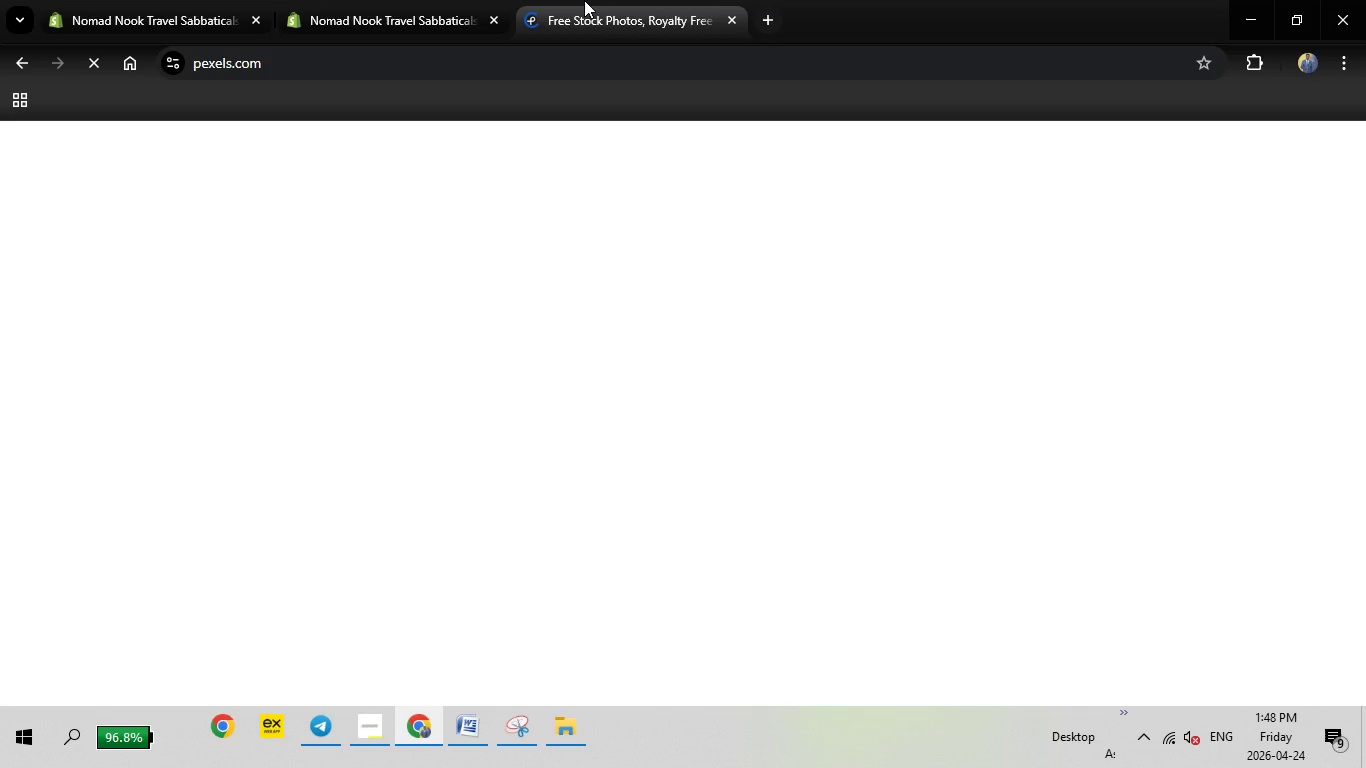 
key(Enter)
 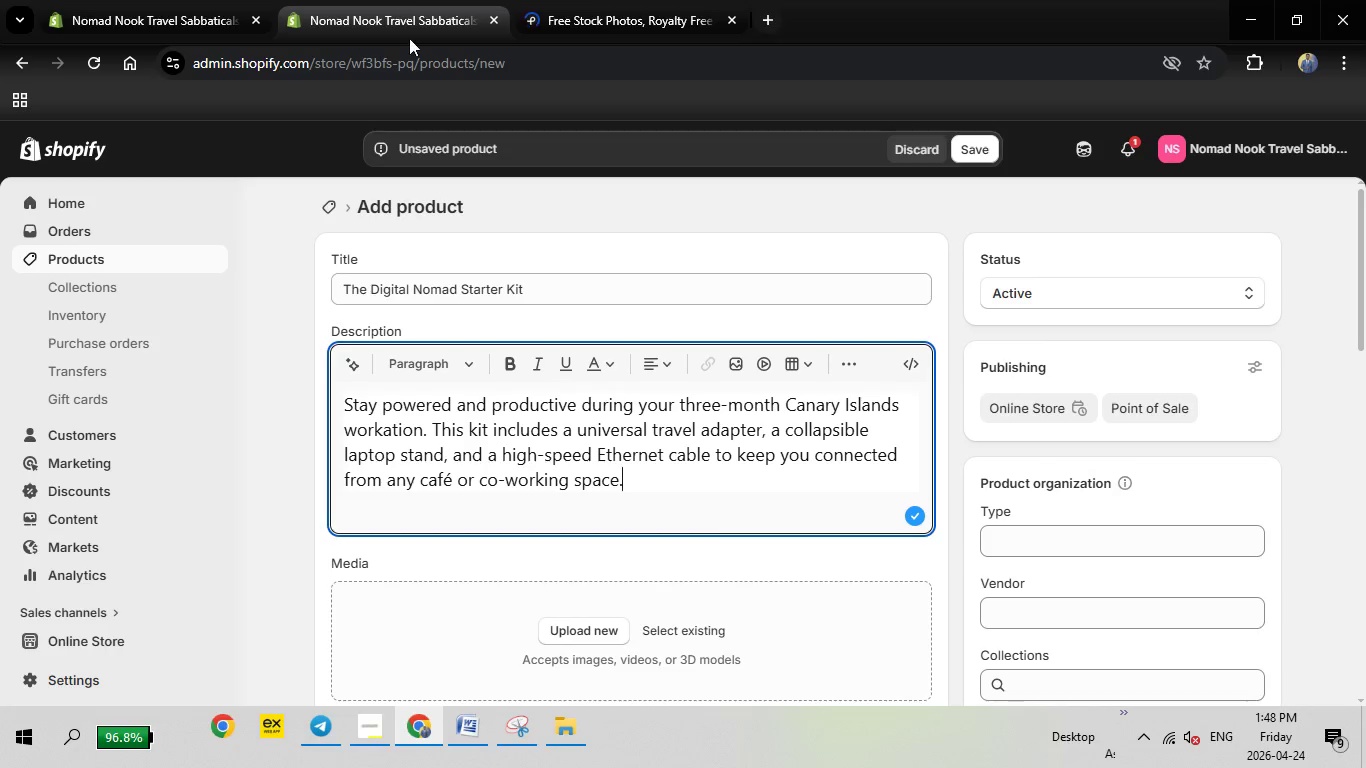 
left_click([418, 0])
 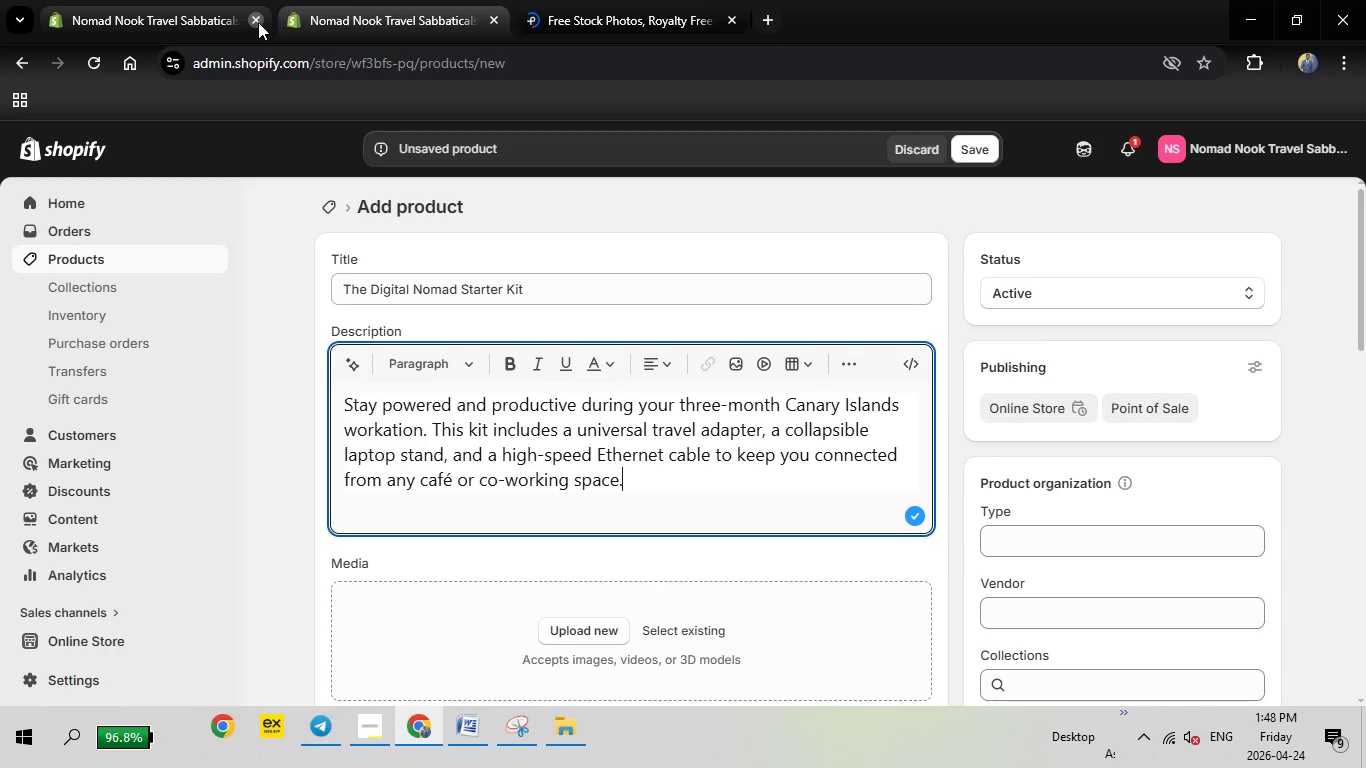 
left_click([258, 22])
 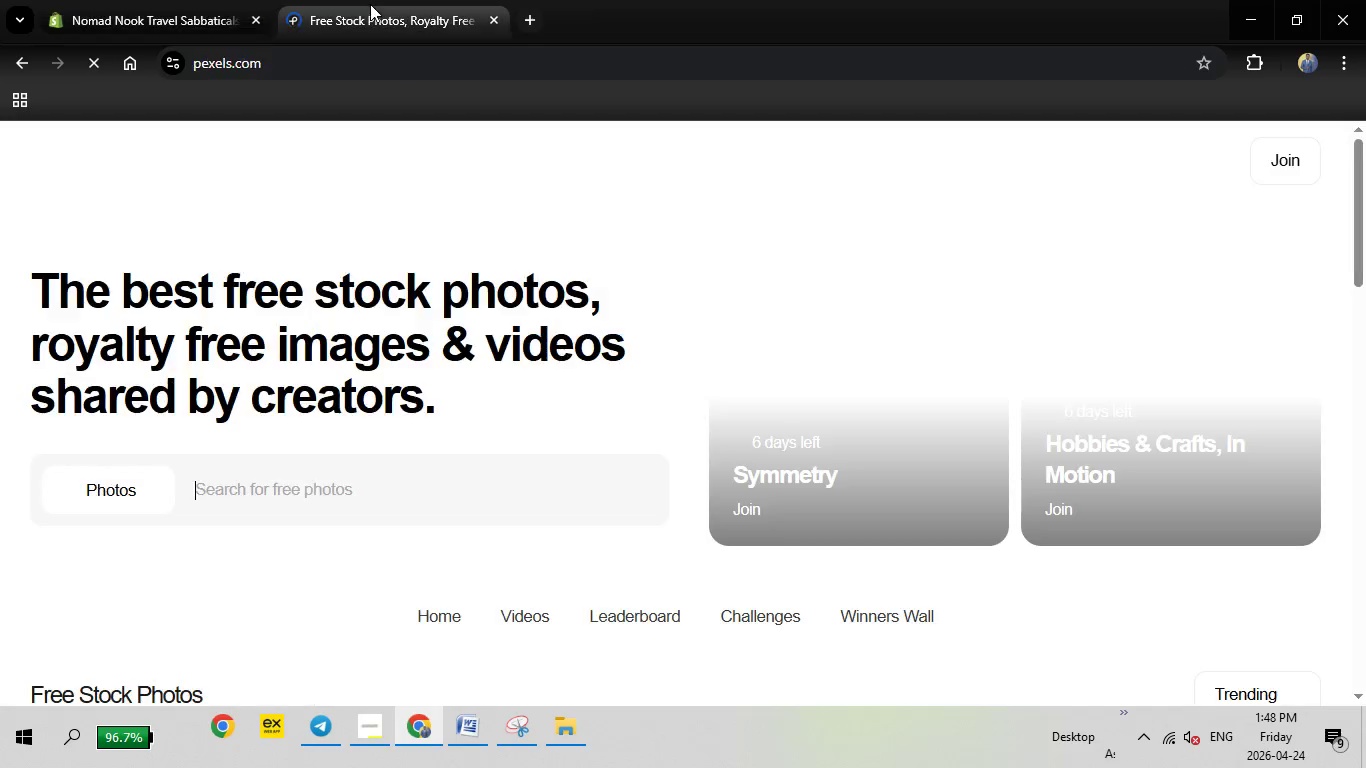 
left_click([370, 4])
 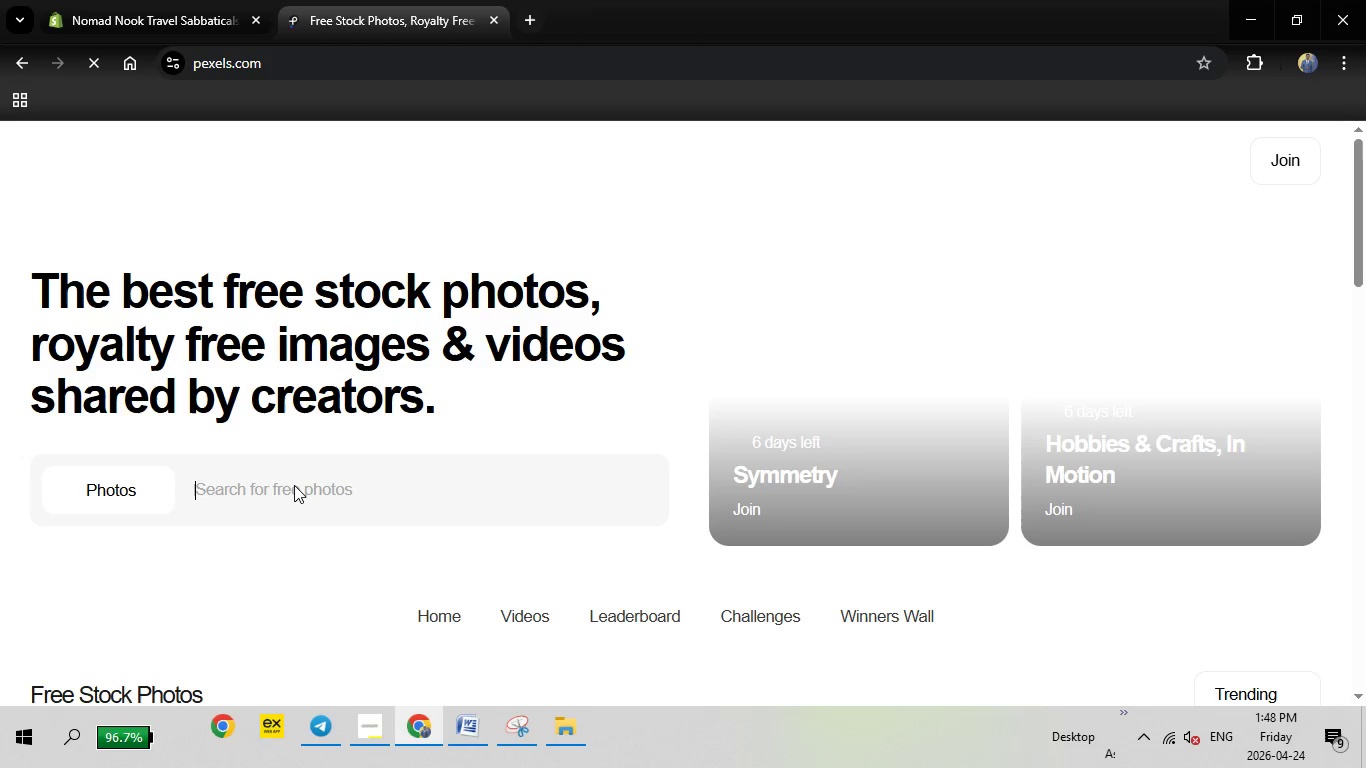 
right_click([294, 485])
 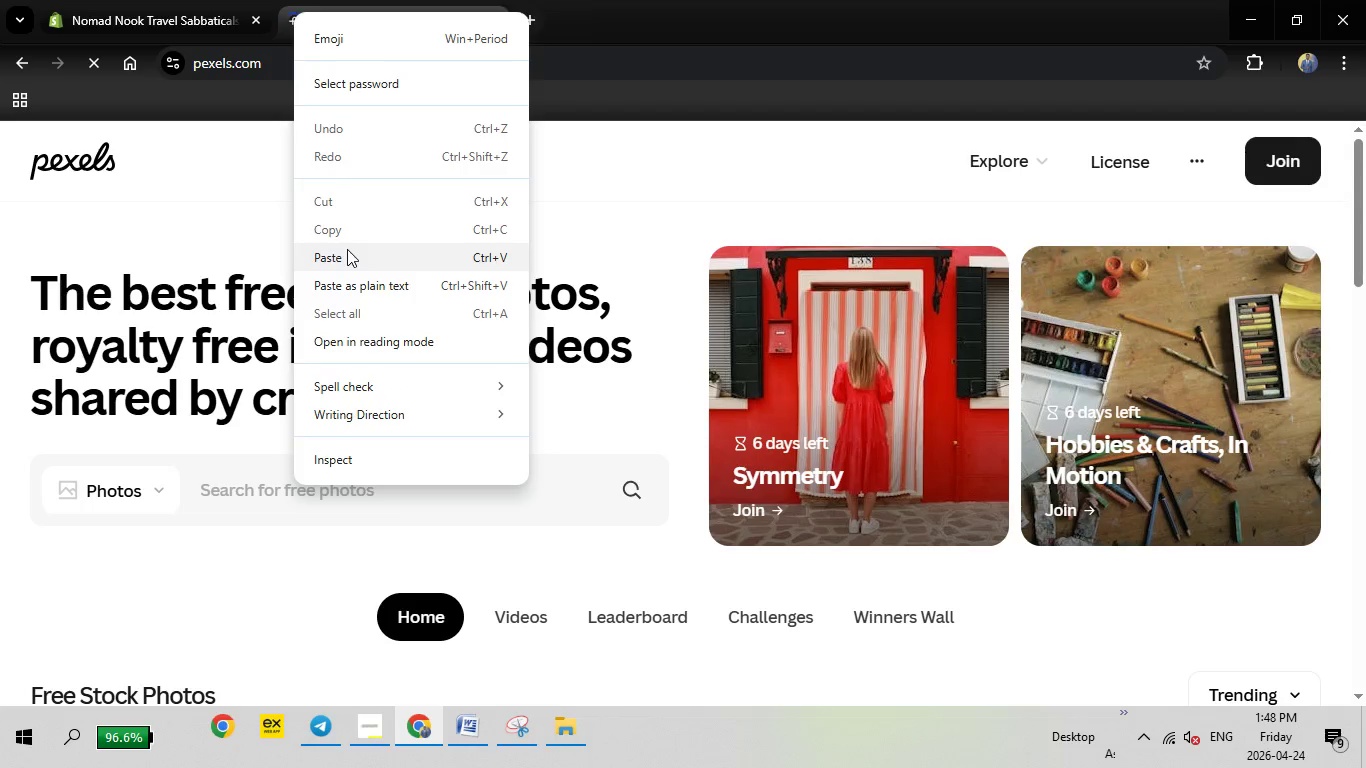 
left_click([347, 249])
 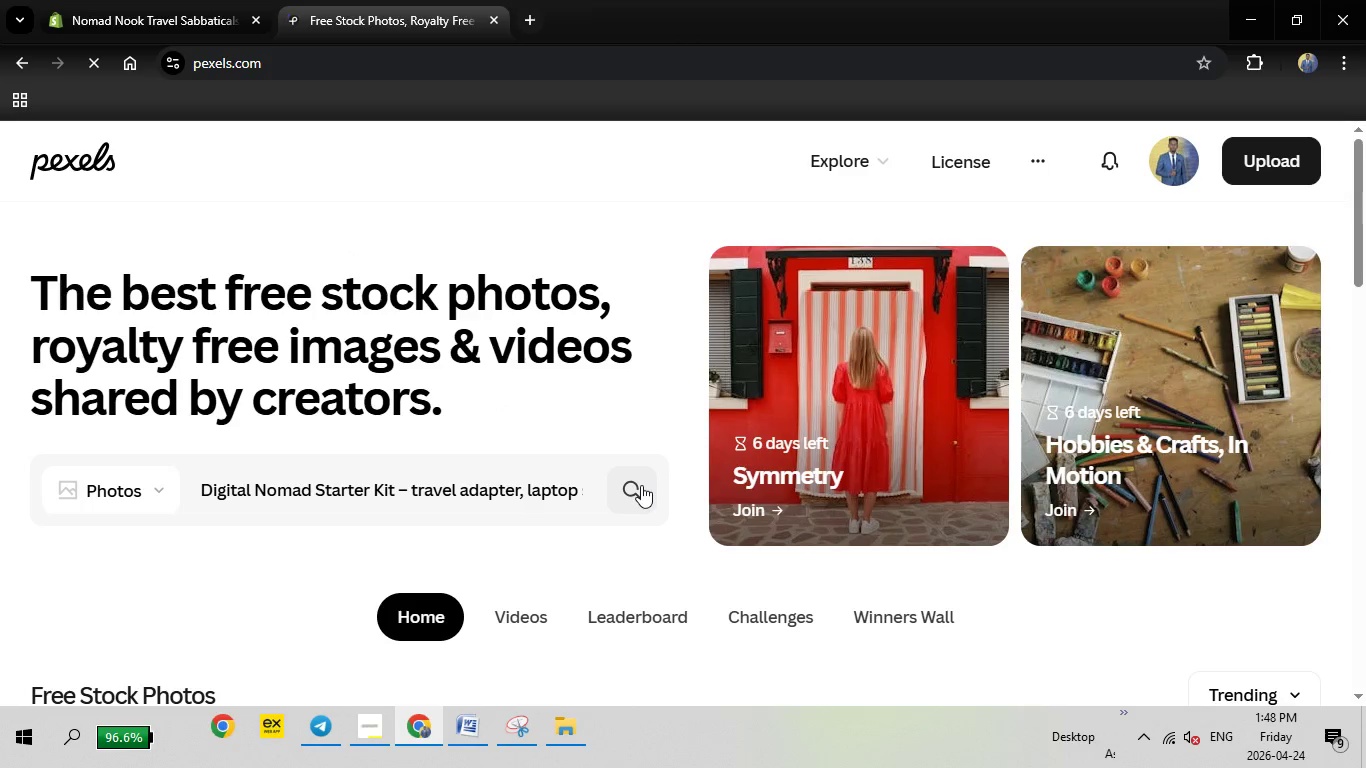 
left_click([641, 485])
 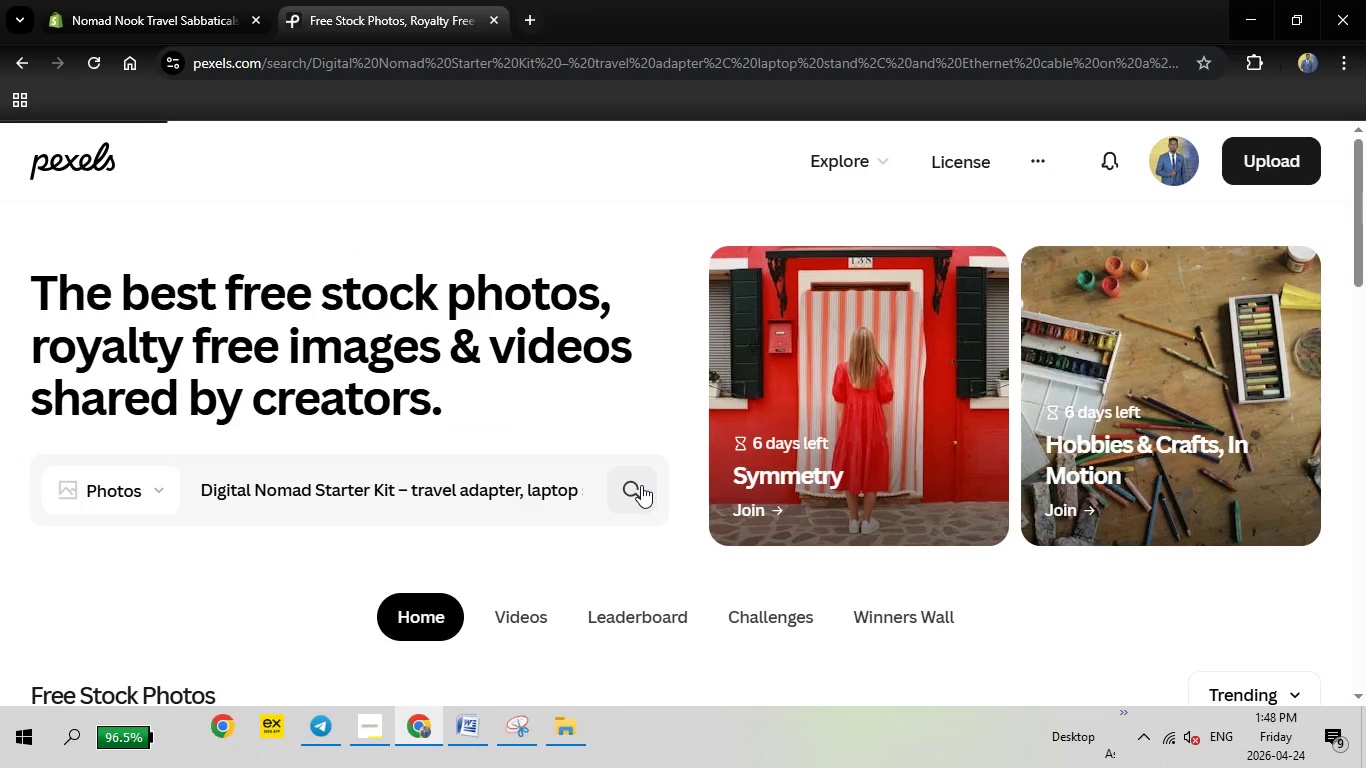 
wait(9.61)
 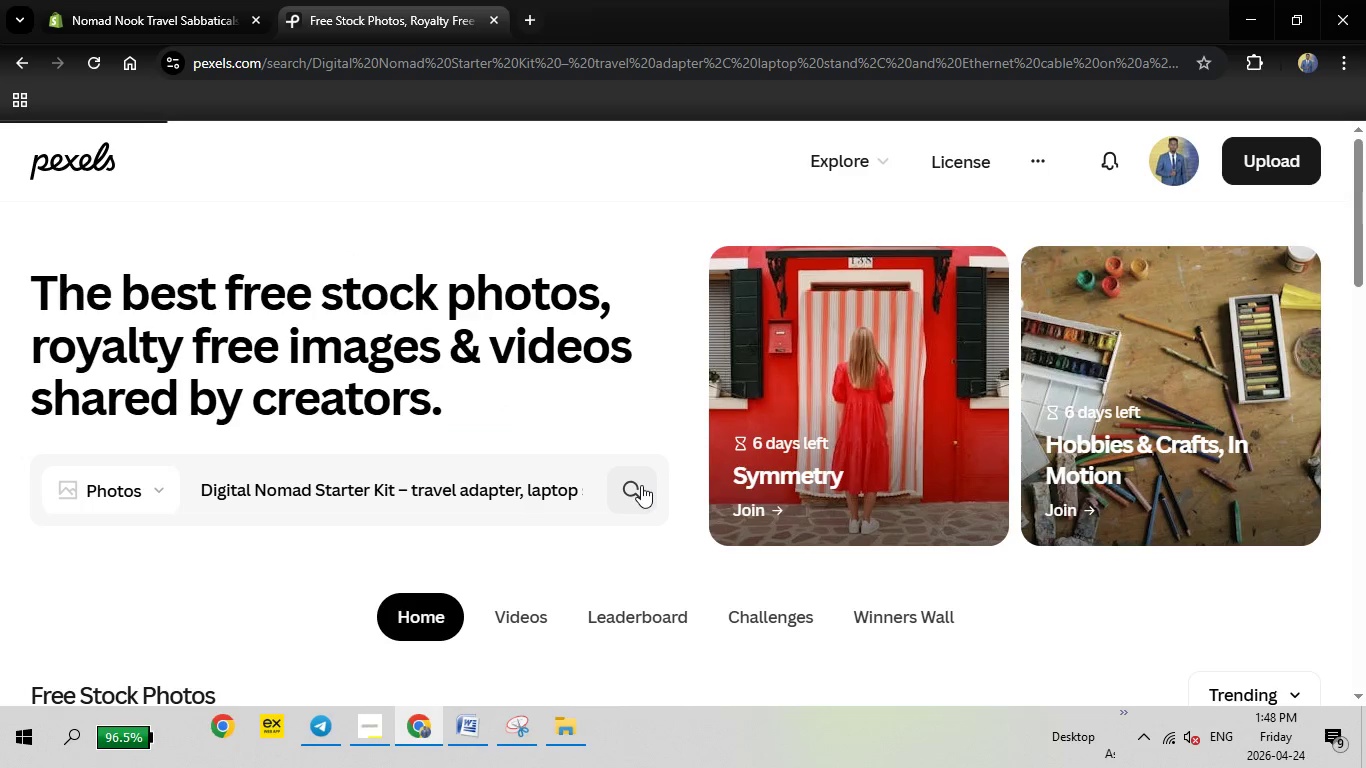 
scroll: coordinate [448, 474], scroll_direction: down, amount: 3.0
 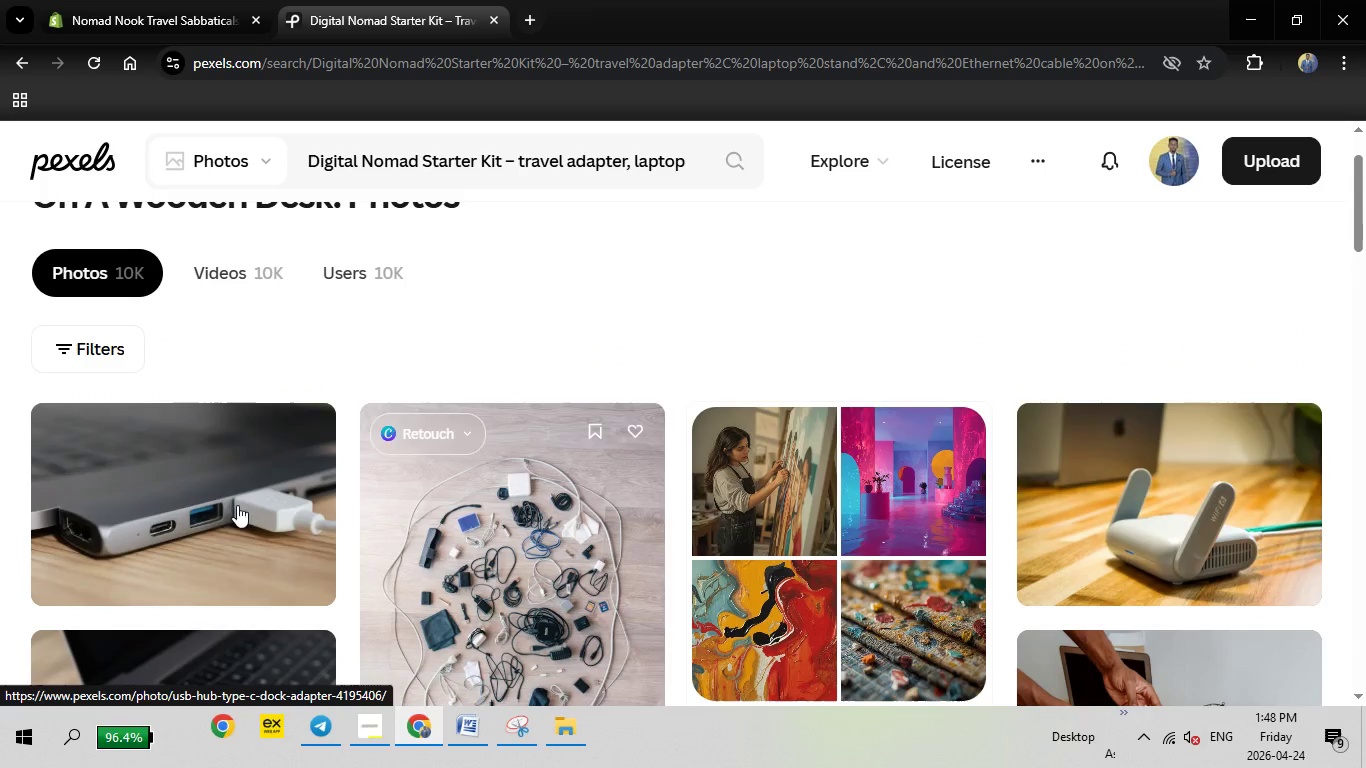 
scroll: coordinate [448, 474], scroll_direction: up, amount: 2.0
 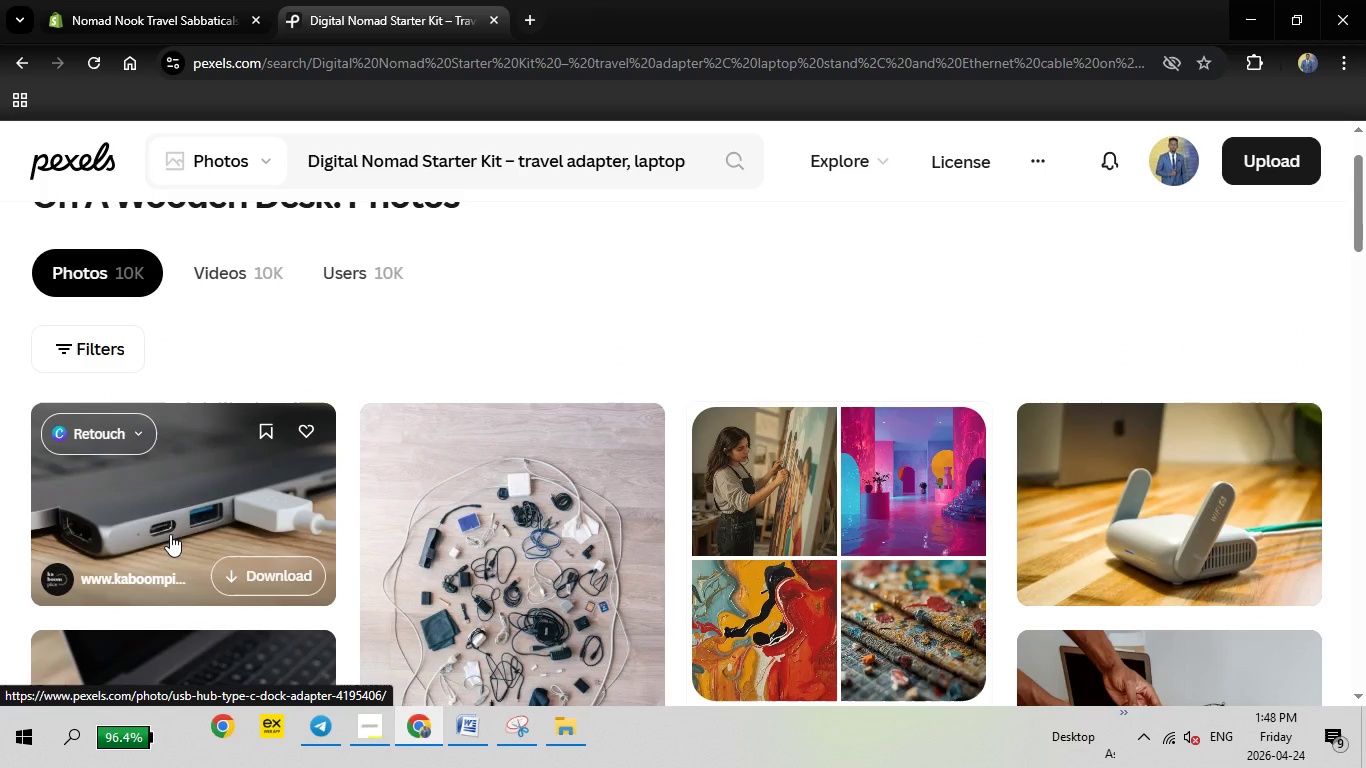 
left_click([170, 534])
 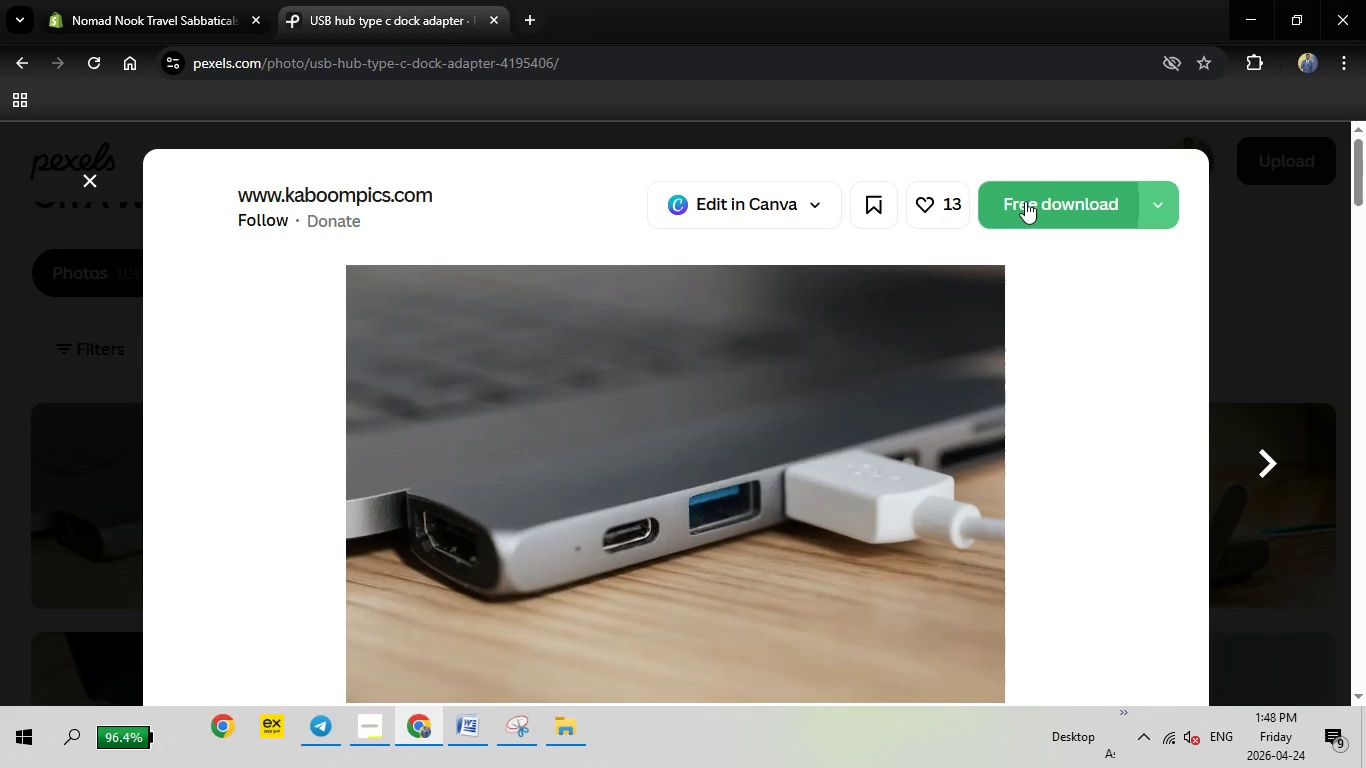 
left_click([1025, 201])
 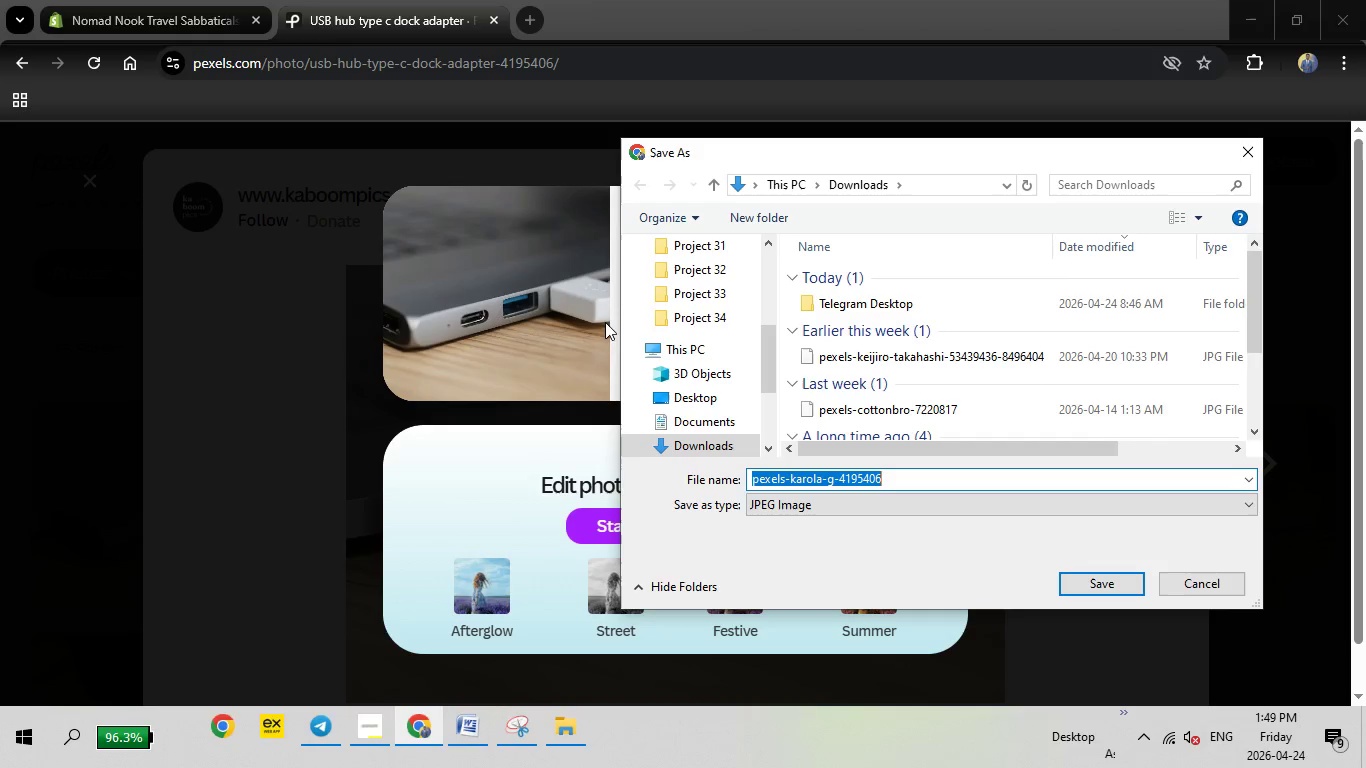 
wait(6.98)
 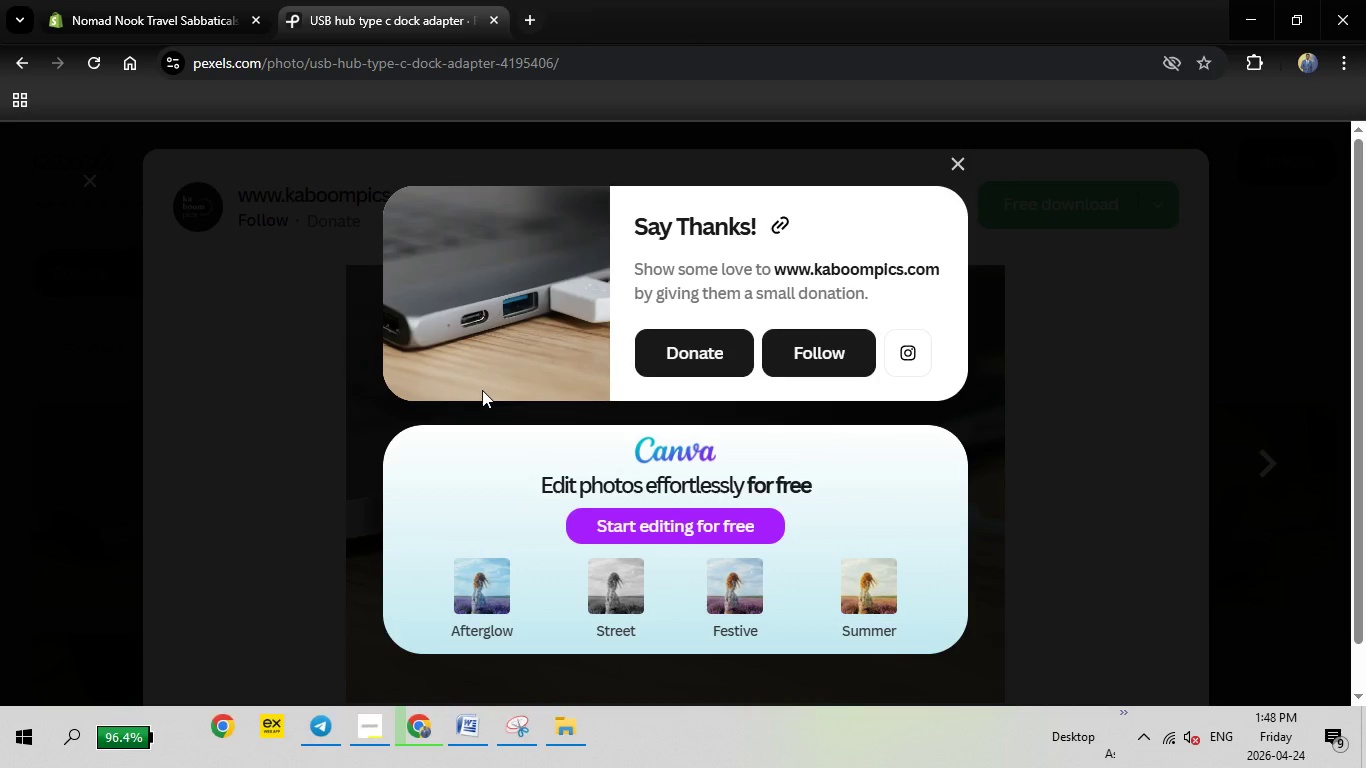 
left_click([720, 319])
 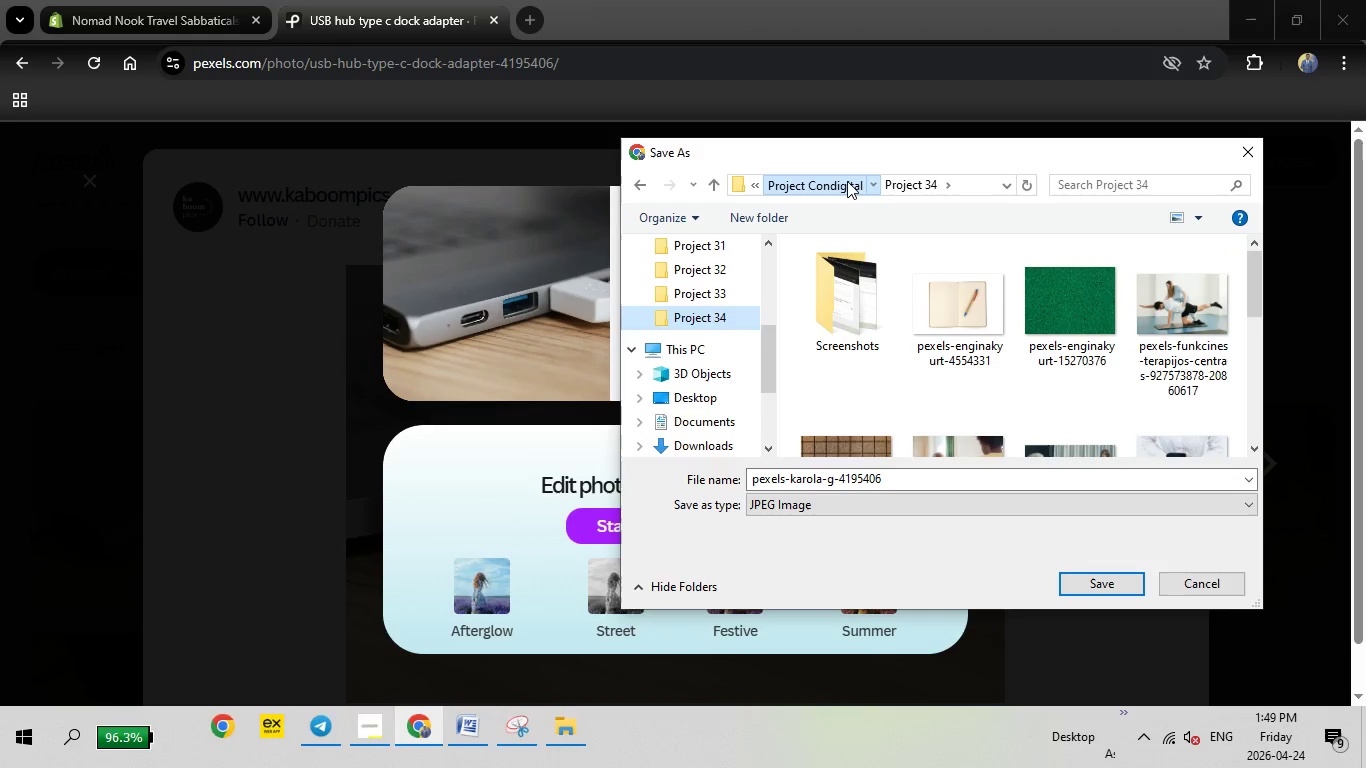 
left_click([847, 181])
 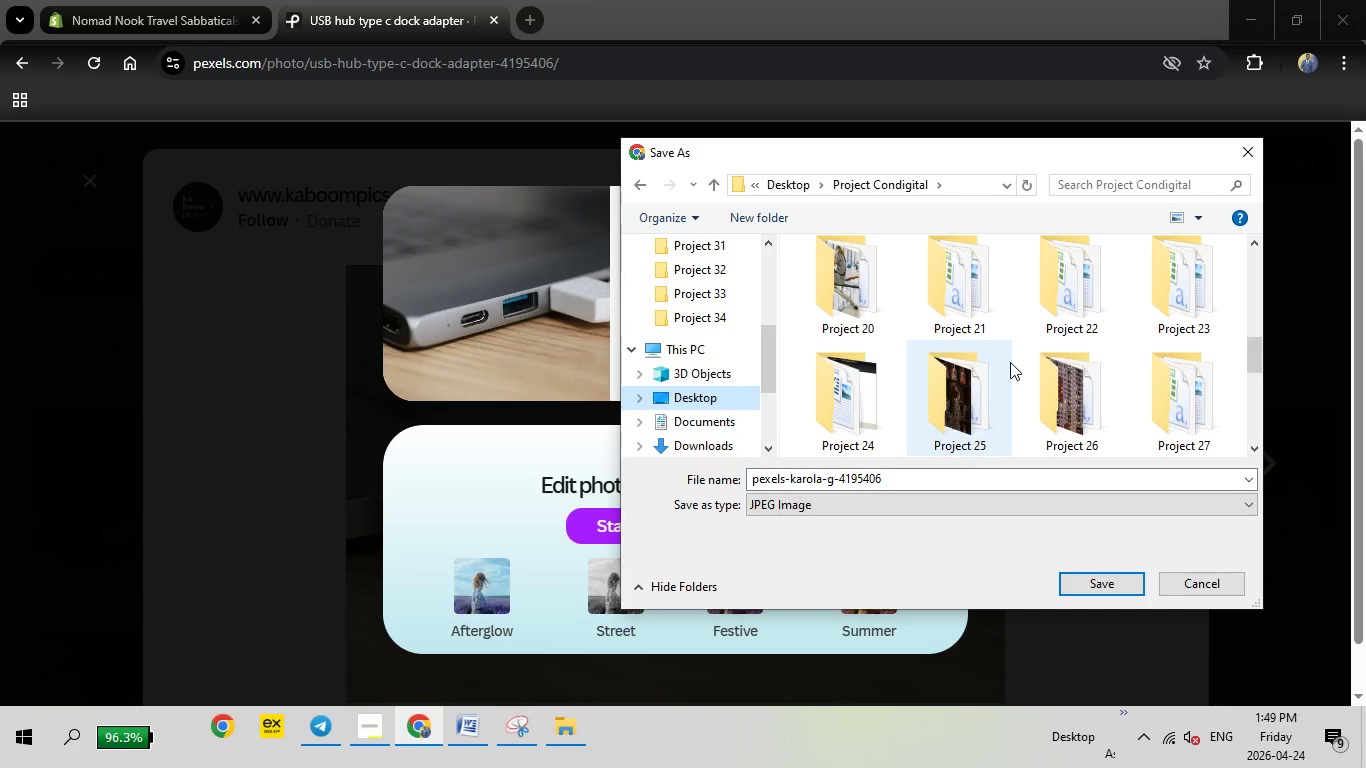 
scroll: coordinate [1005, 359], scroll_direction: down, amount: 27.0
 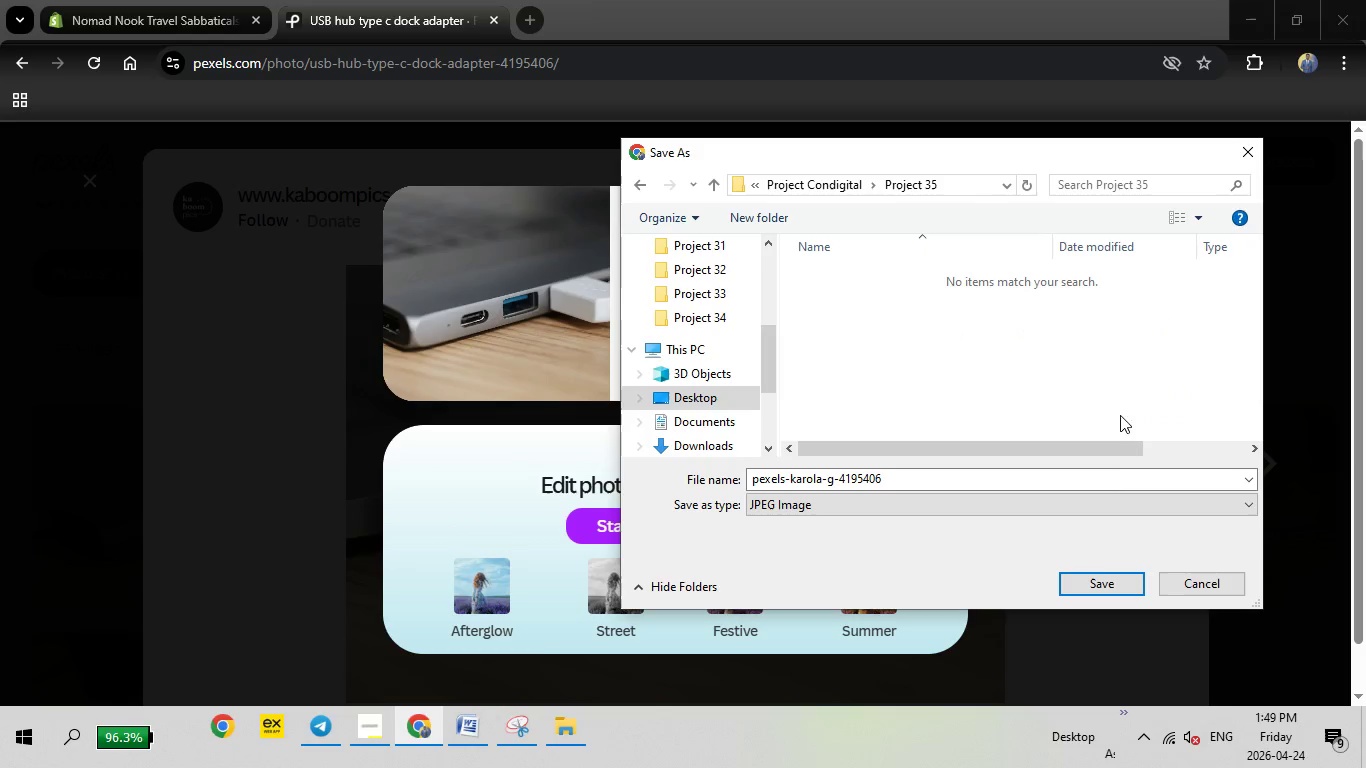 
double_click([1173, 319])
 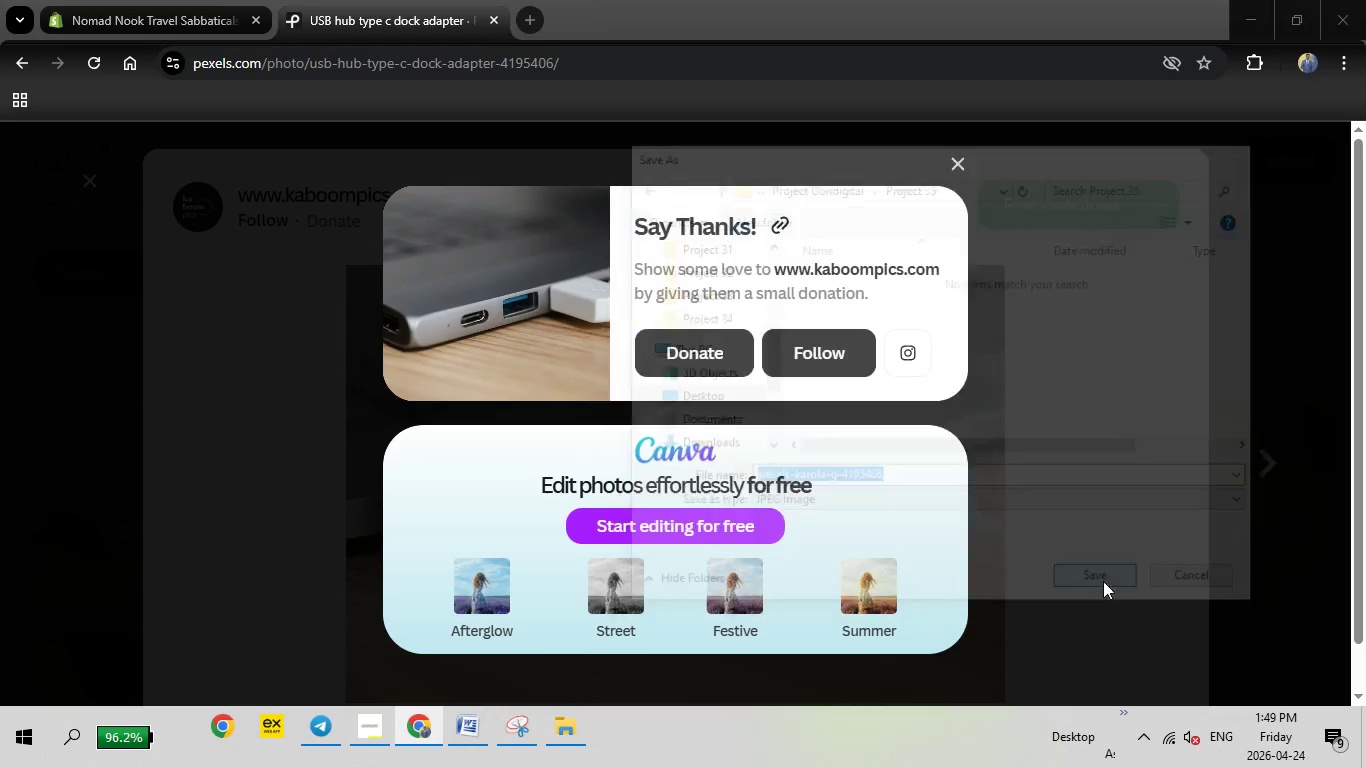 
left_click([1103, 581])
 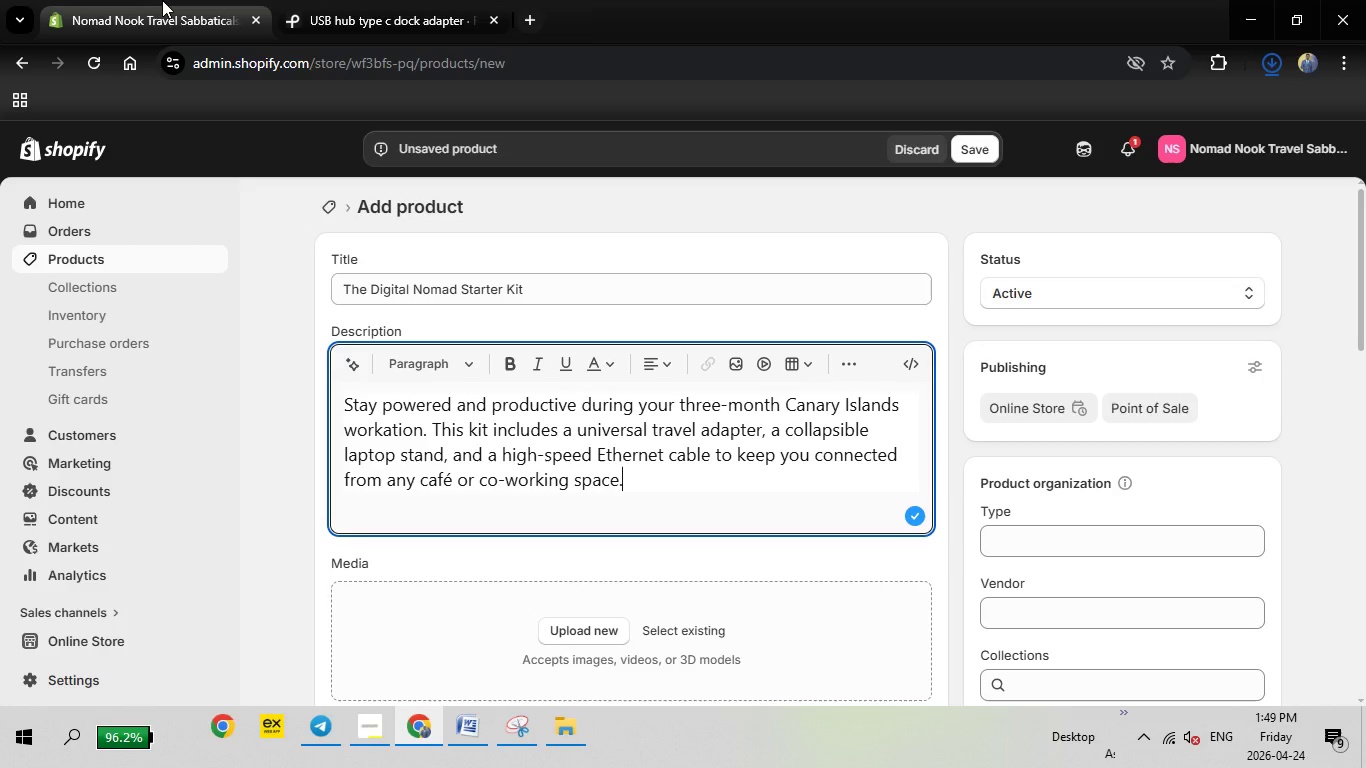 
left_click([162, 0])
 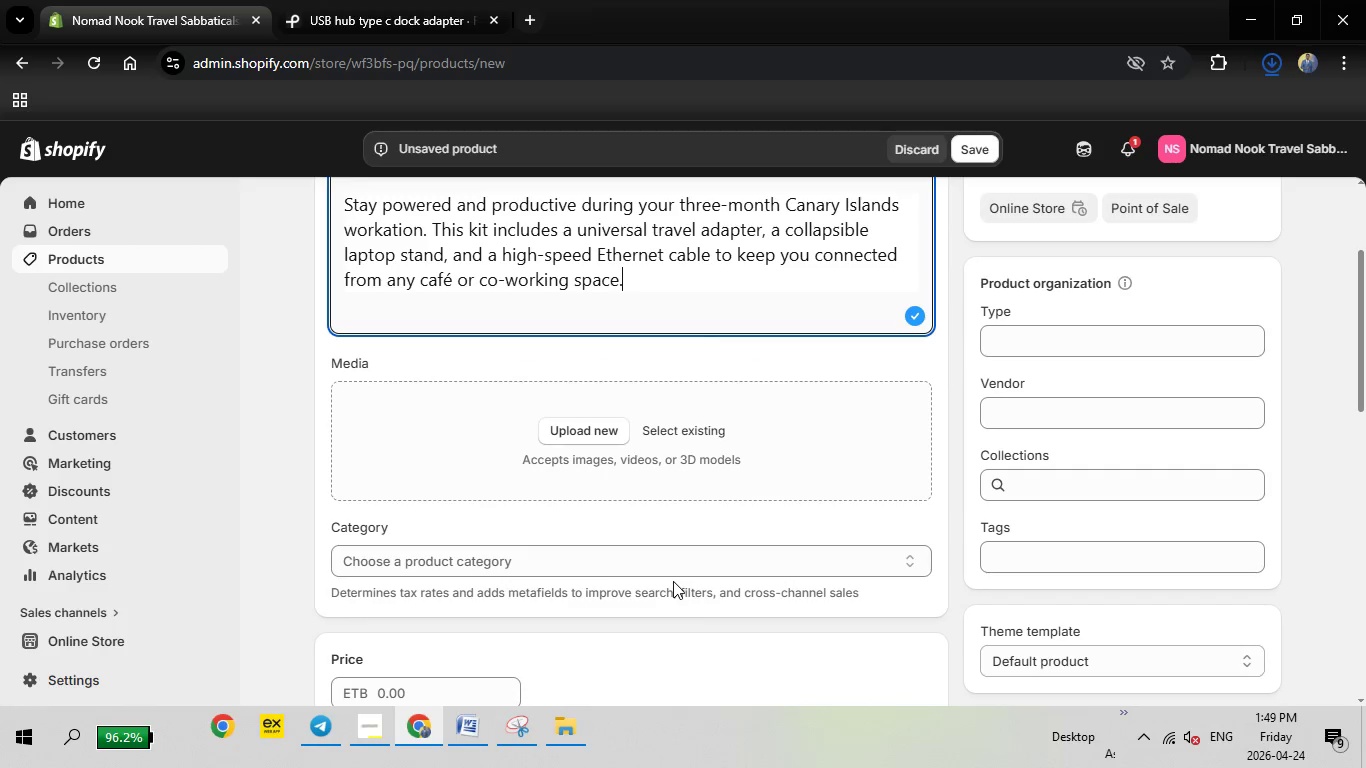 
scroll: coordinate [673, 581], scroll_direction: down, amount: 2.0
 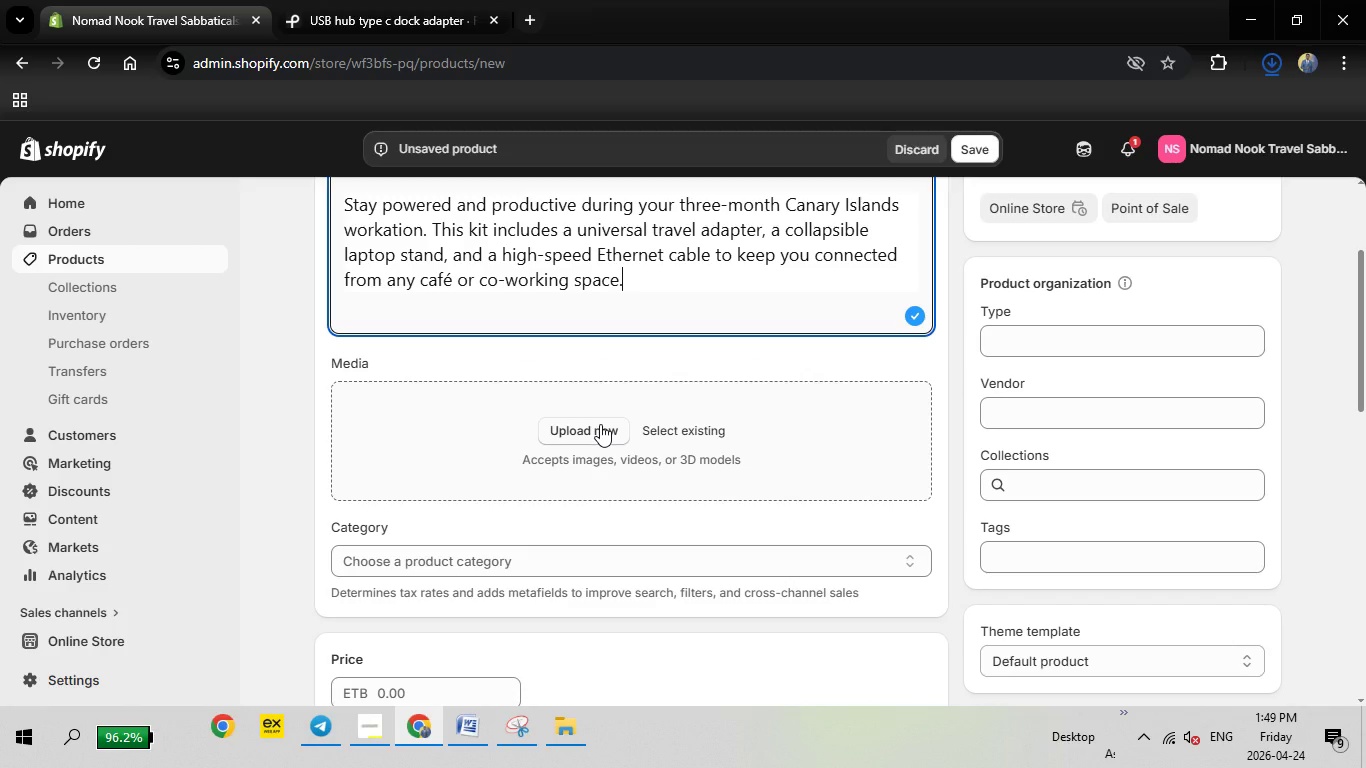 
left_click([600, 424])
 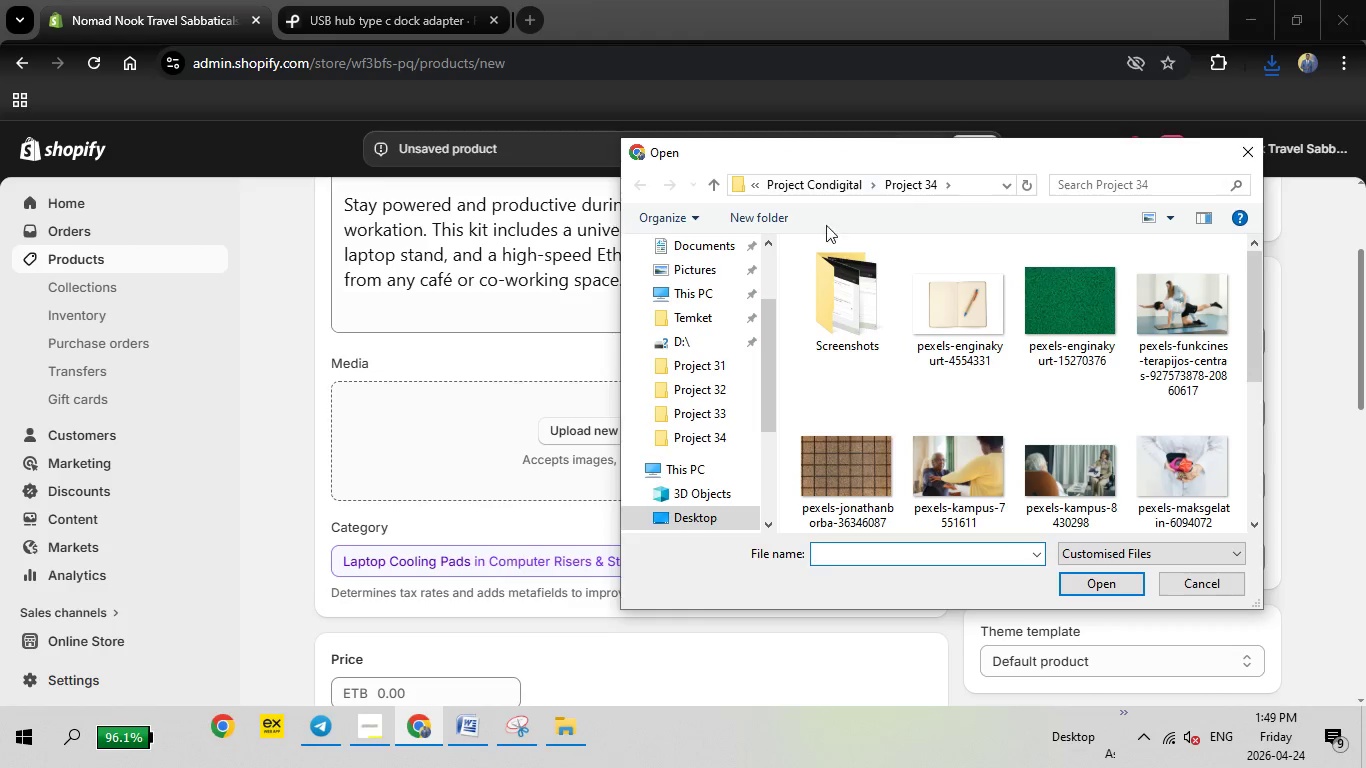 
wait(6.55)
 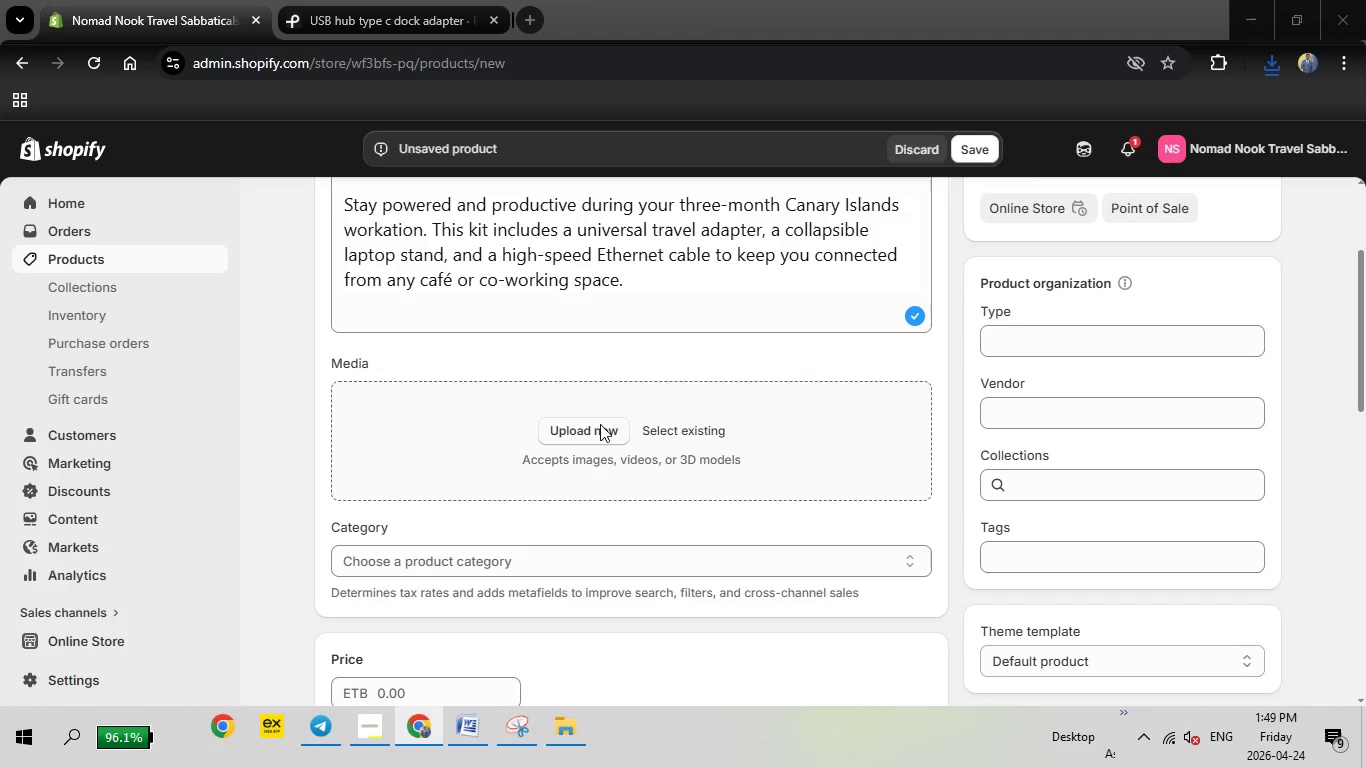 
left_click([692, 434])
 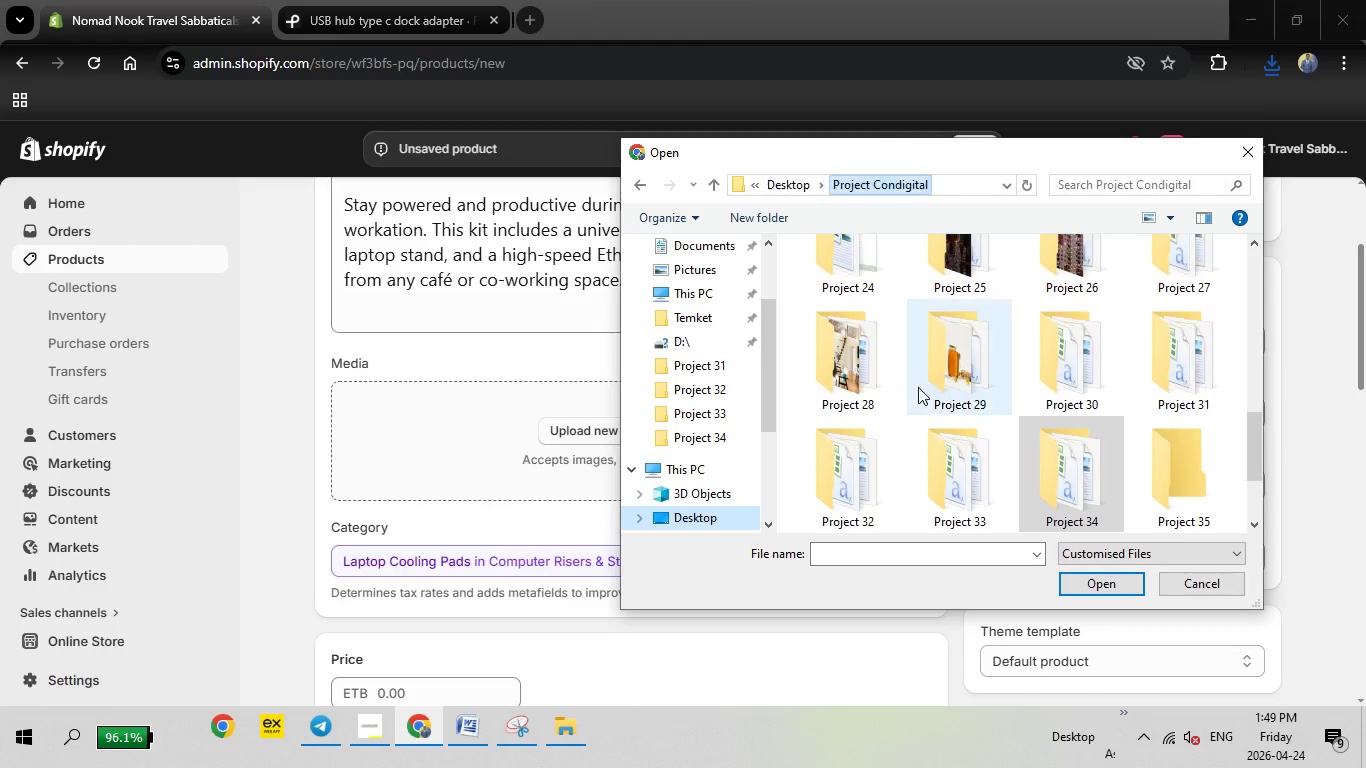 
left_click([825, 180])
 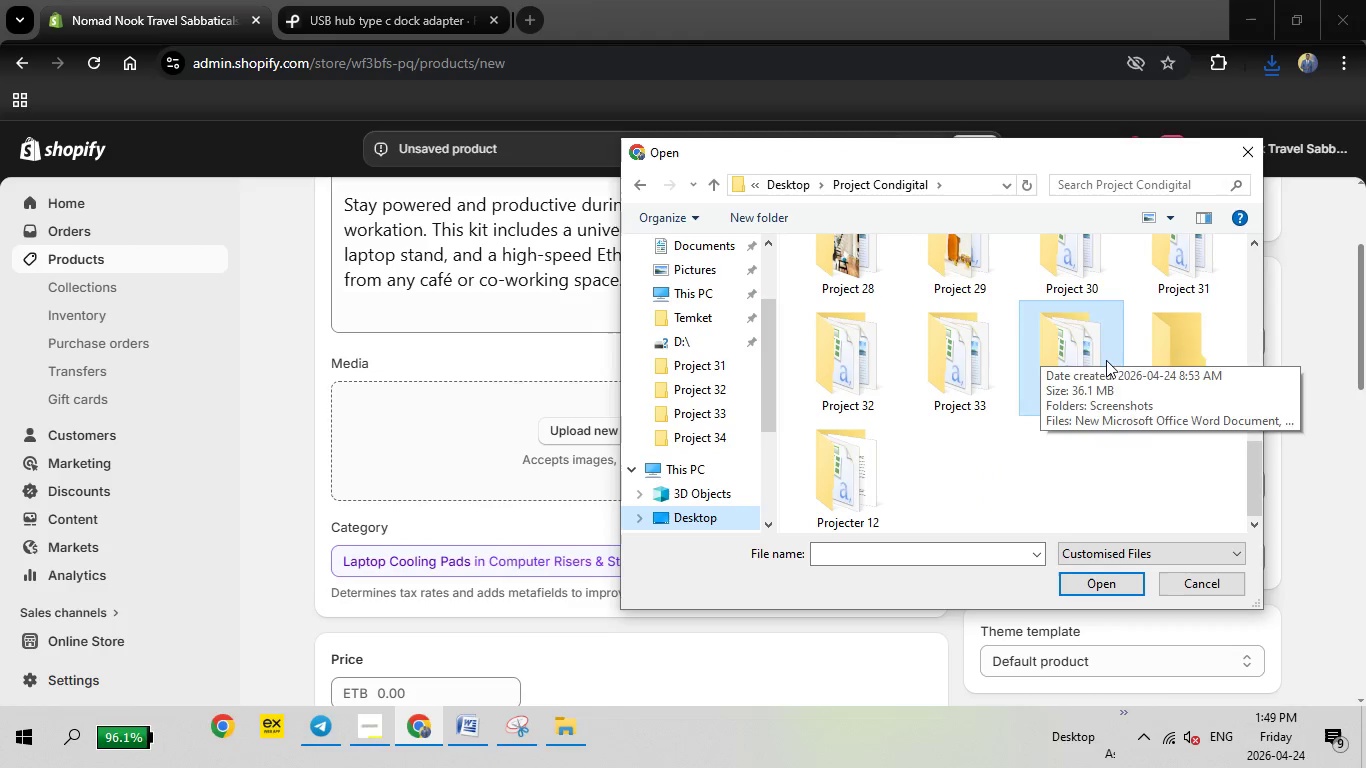 
scroll: coordinate [1041, 347], scroll_direction: down, amount: 14.0
 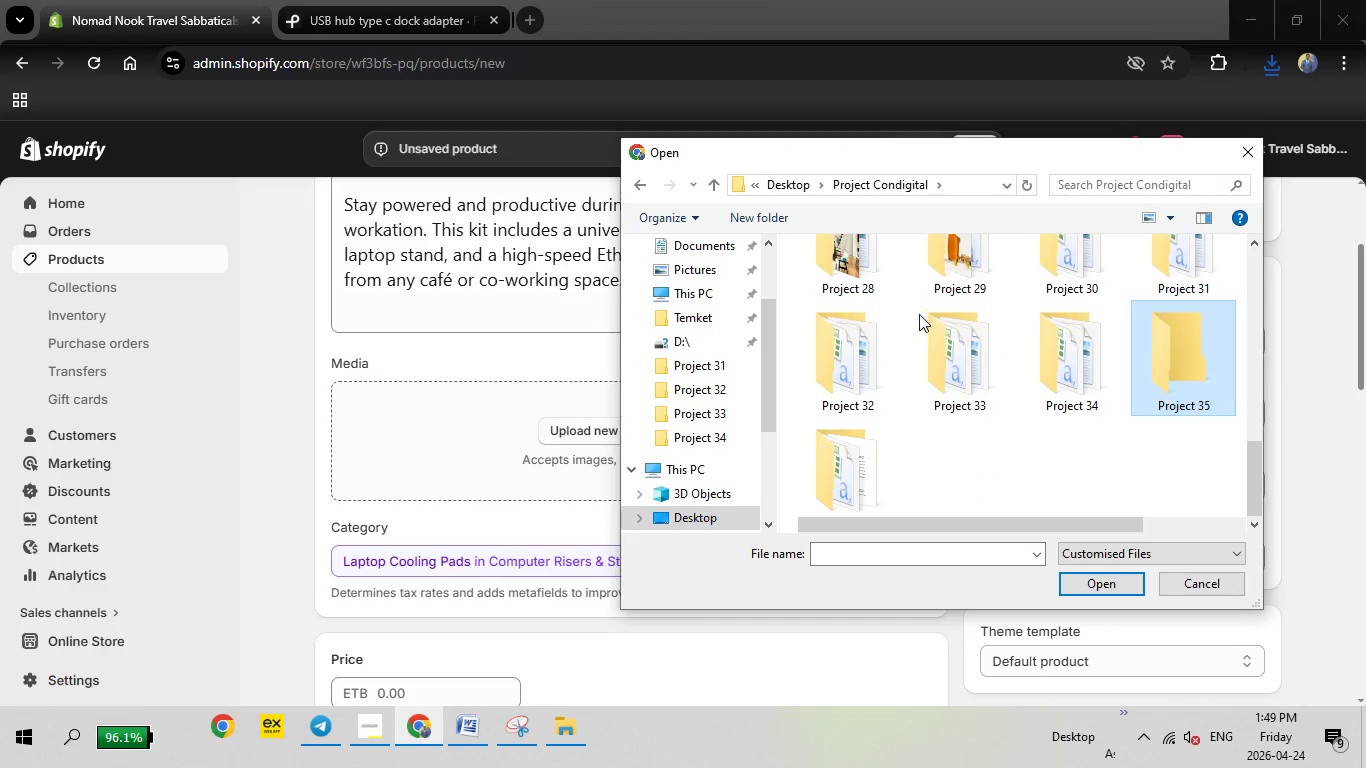 
double_click([1207, 385])
 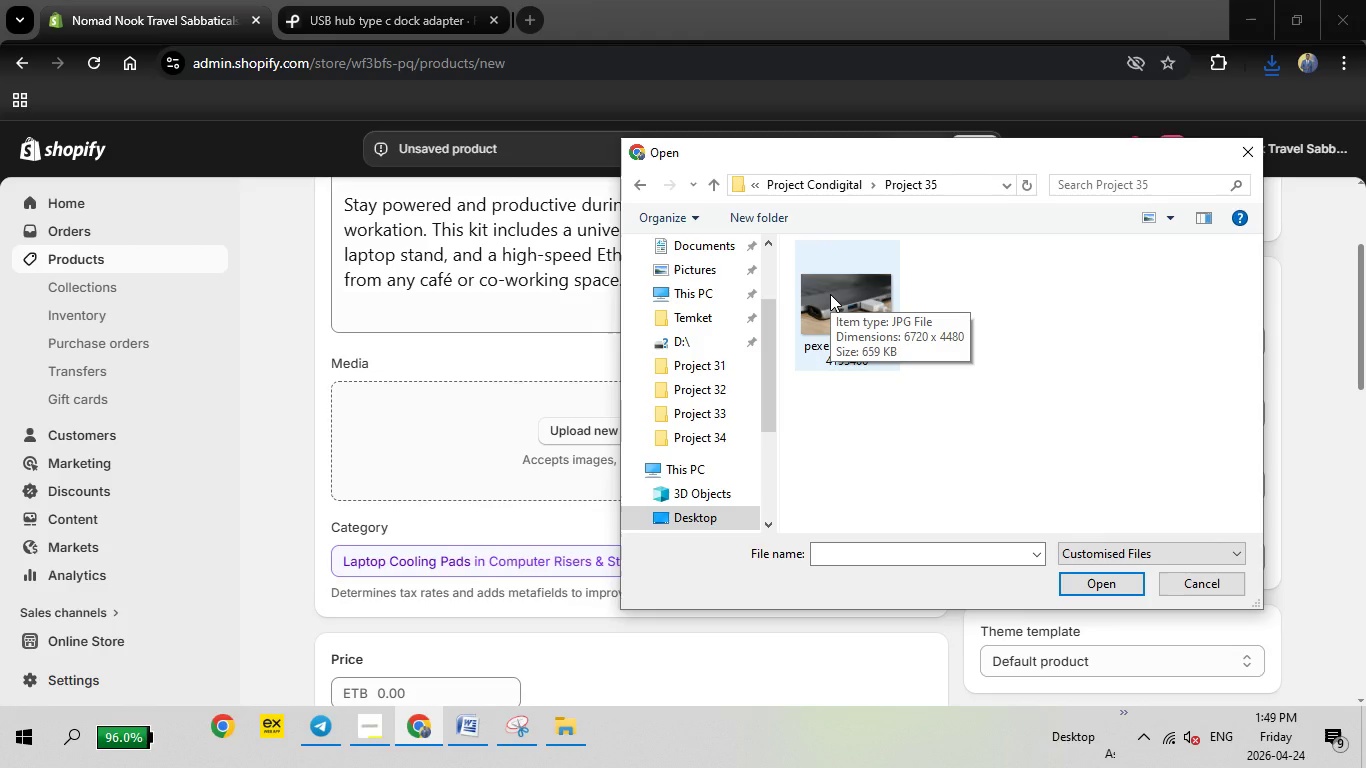 
wait(5.17)
 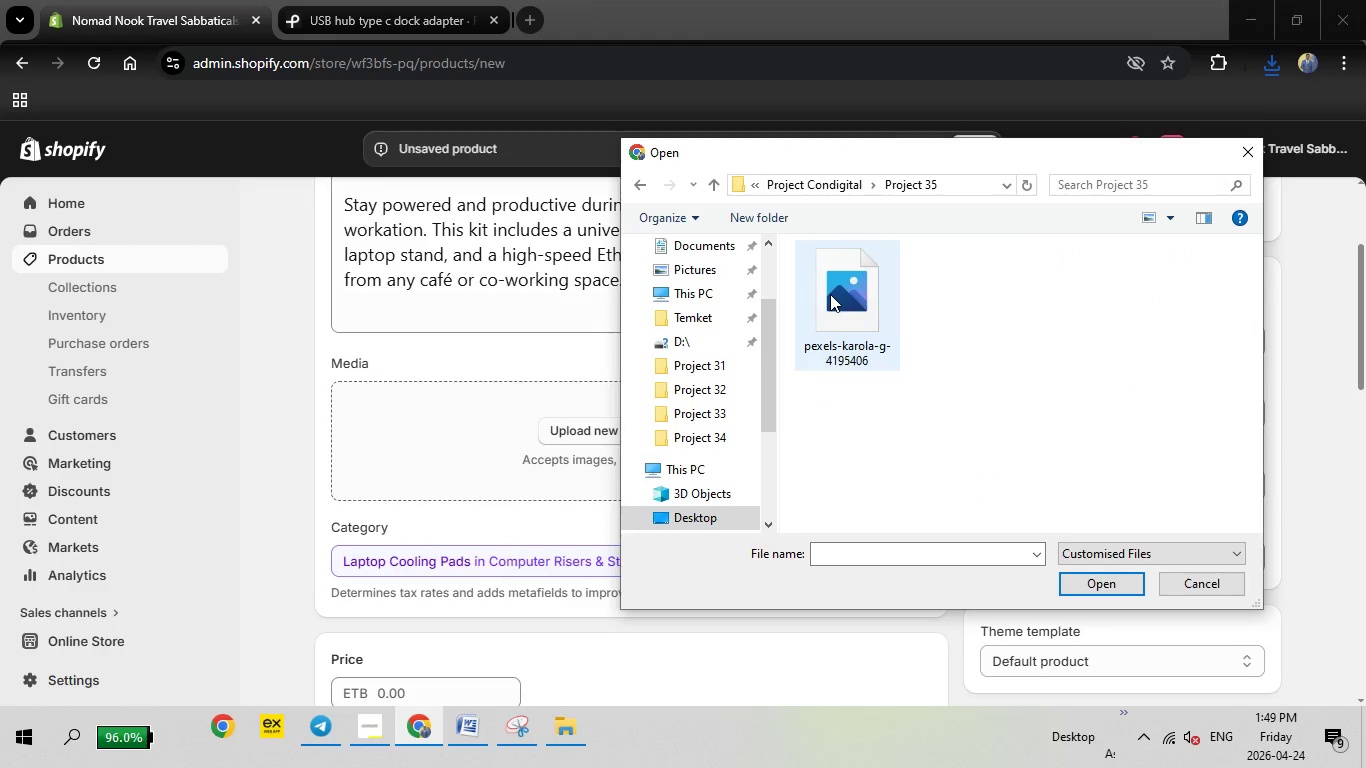 
double_click([830, 294])
 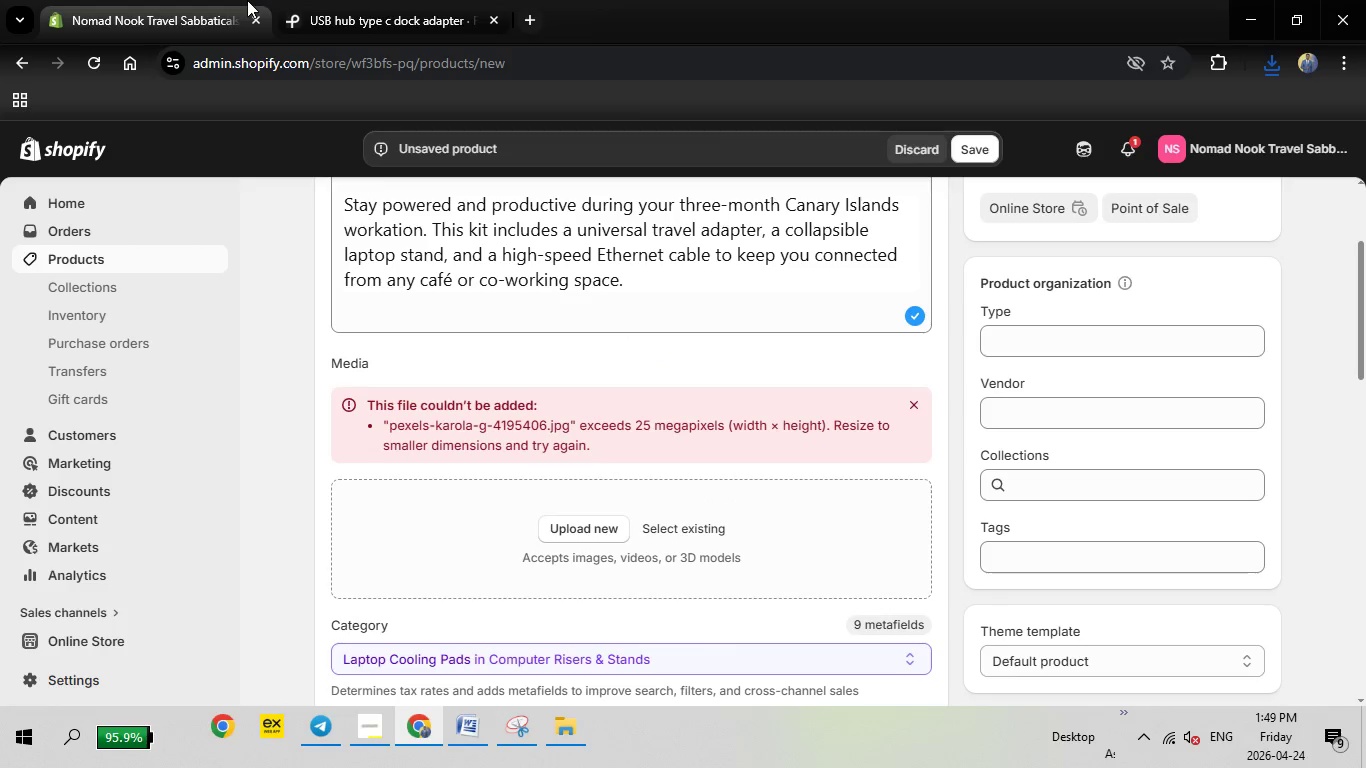 
left_click([247, 0])
 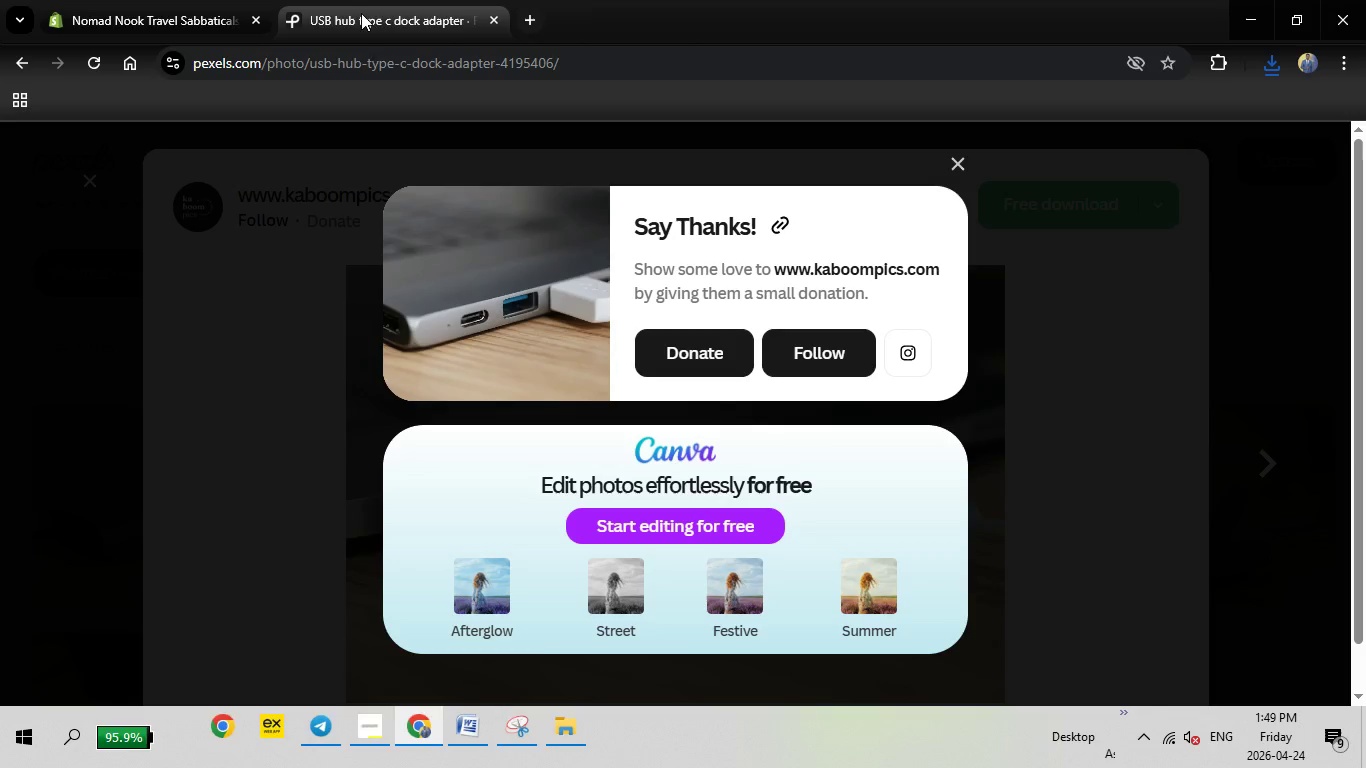 
left_click([360, 0])
 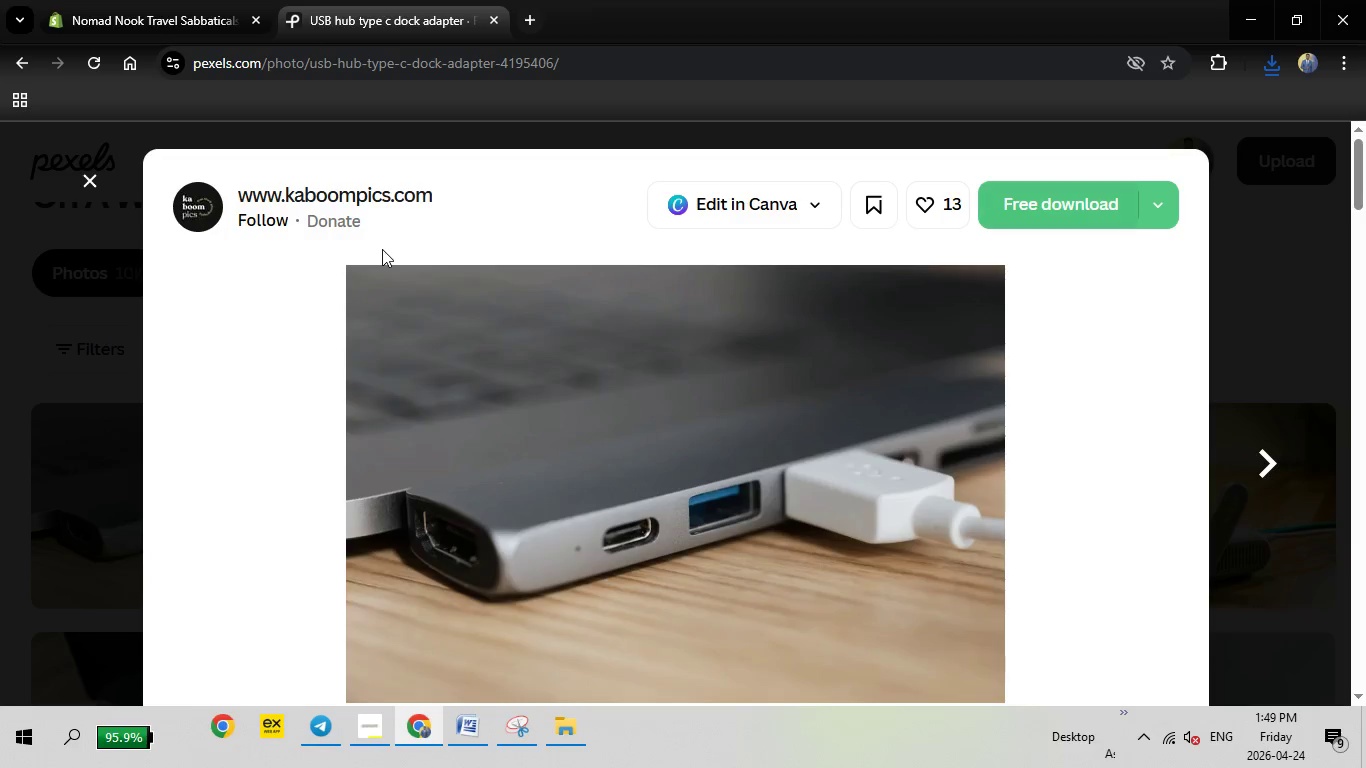 
key(Escape)
 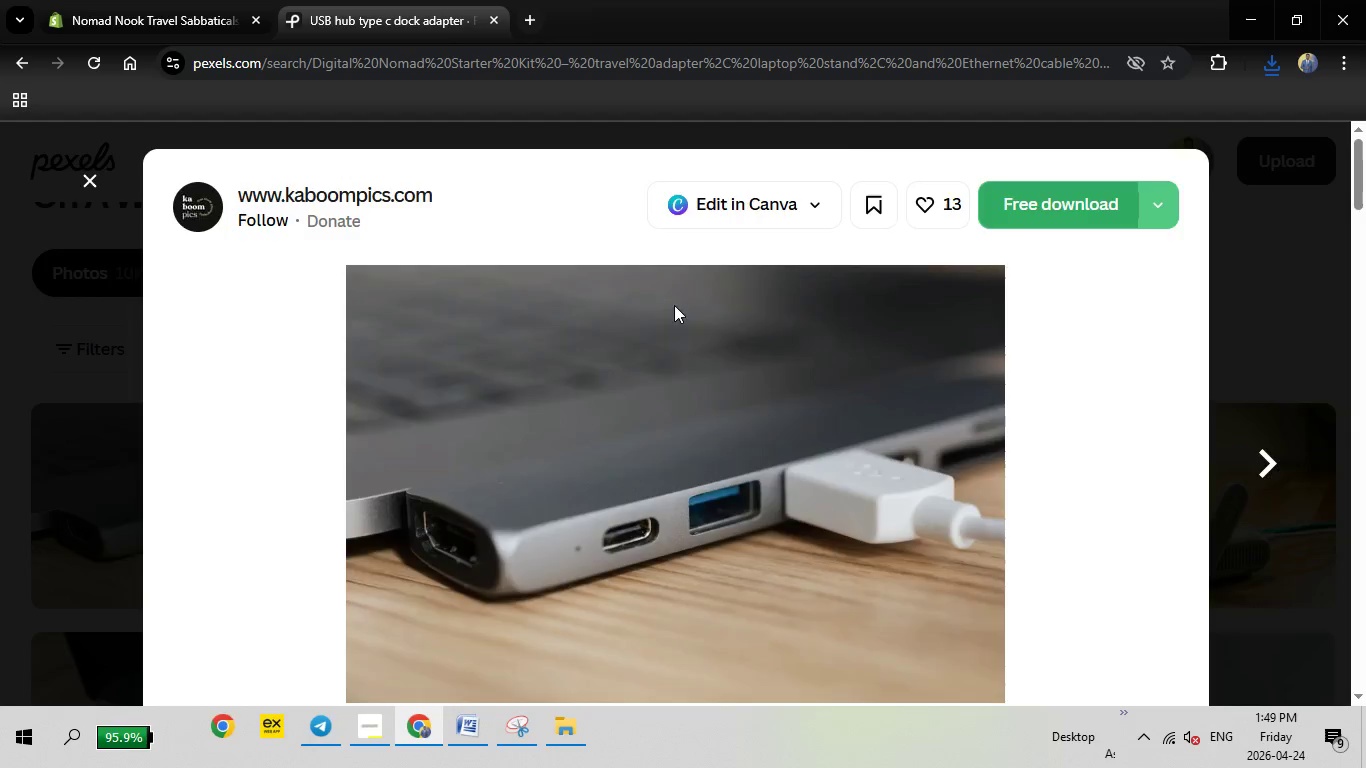 
key(Escape)
 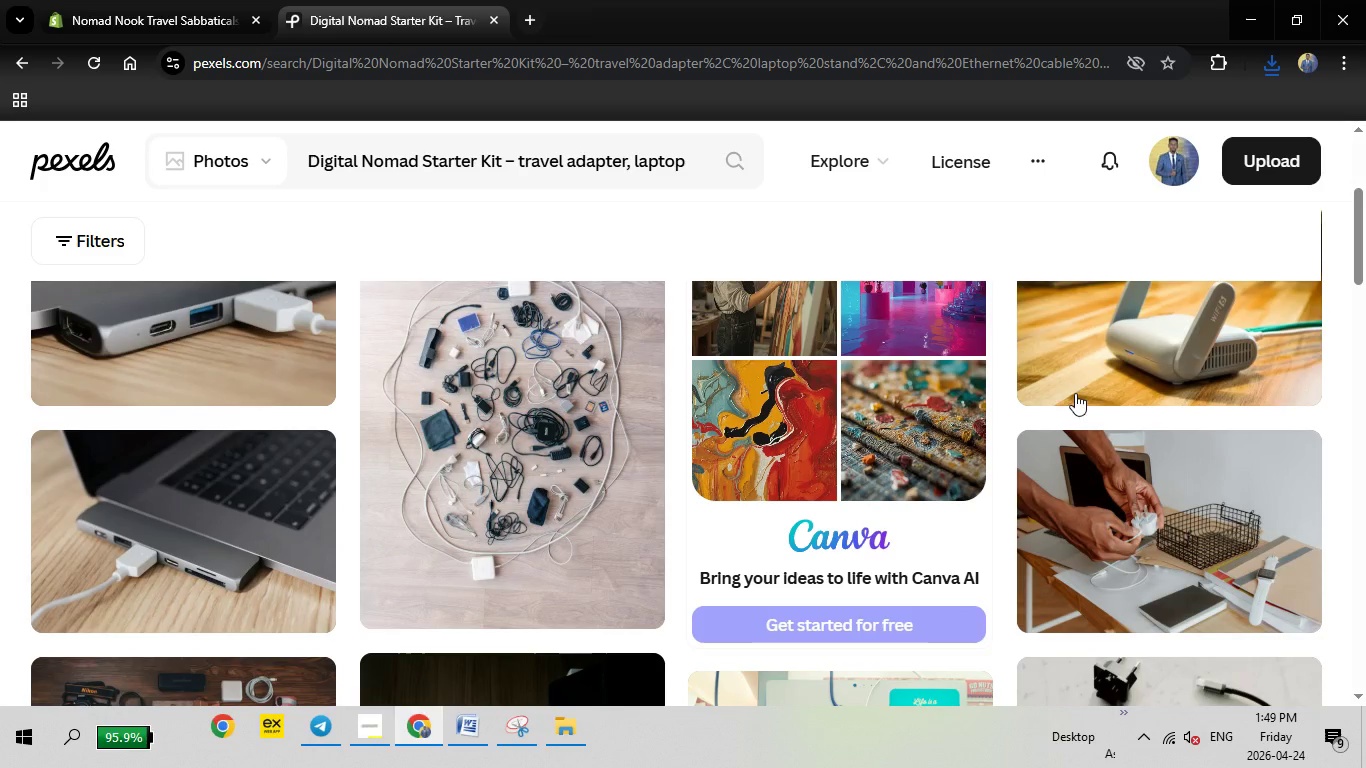 
scroll: coordinate [715, 307], scroll_direction: down, amount: 2.0
 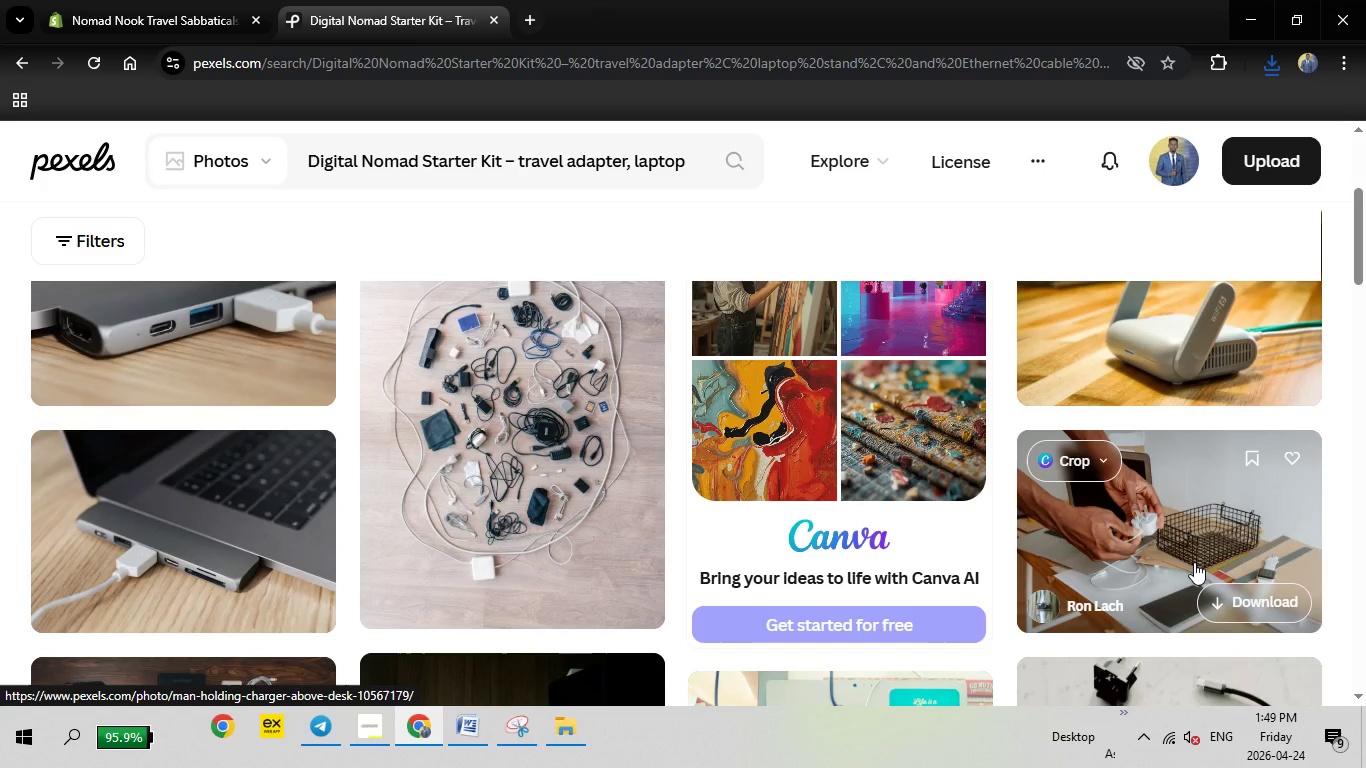 
left_click([1194, 562])
 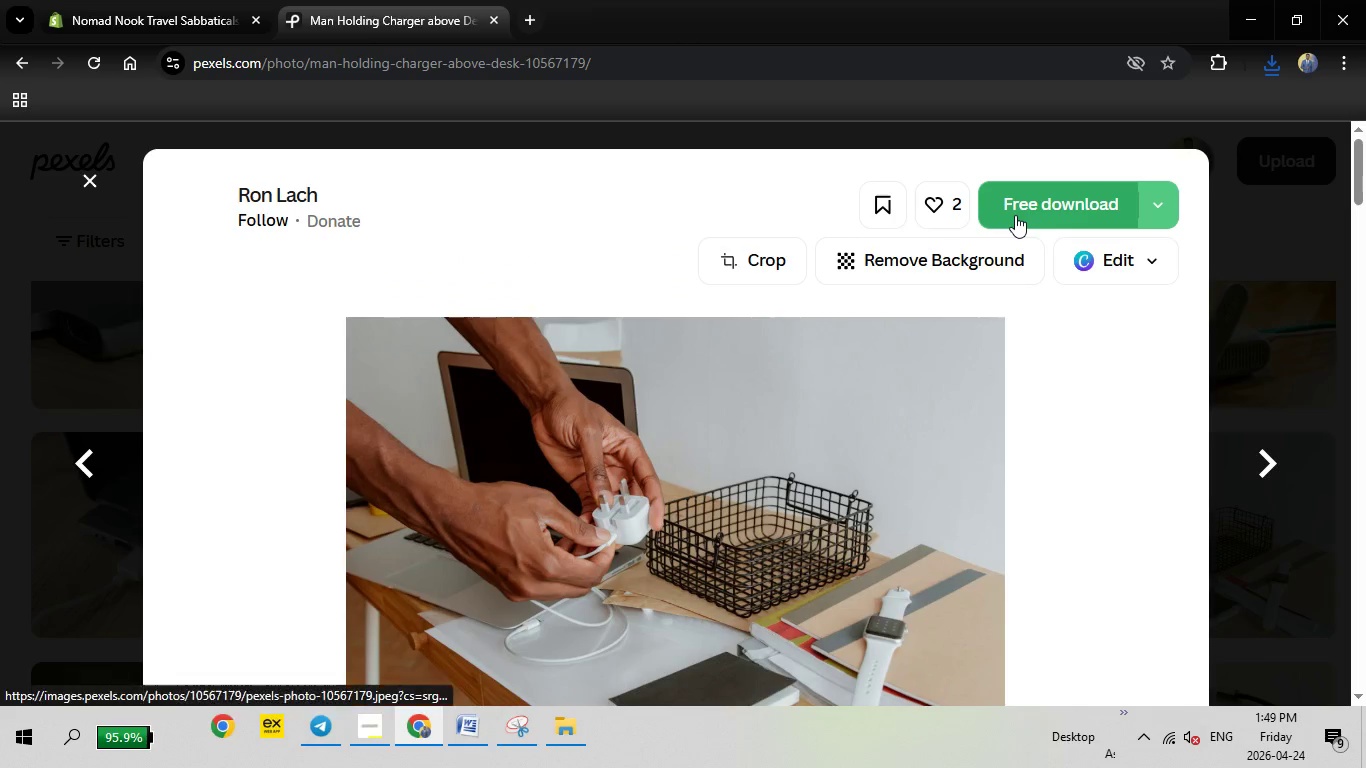 
left_click([1015, 215])
 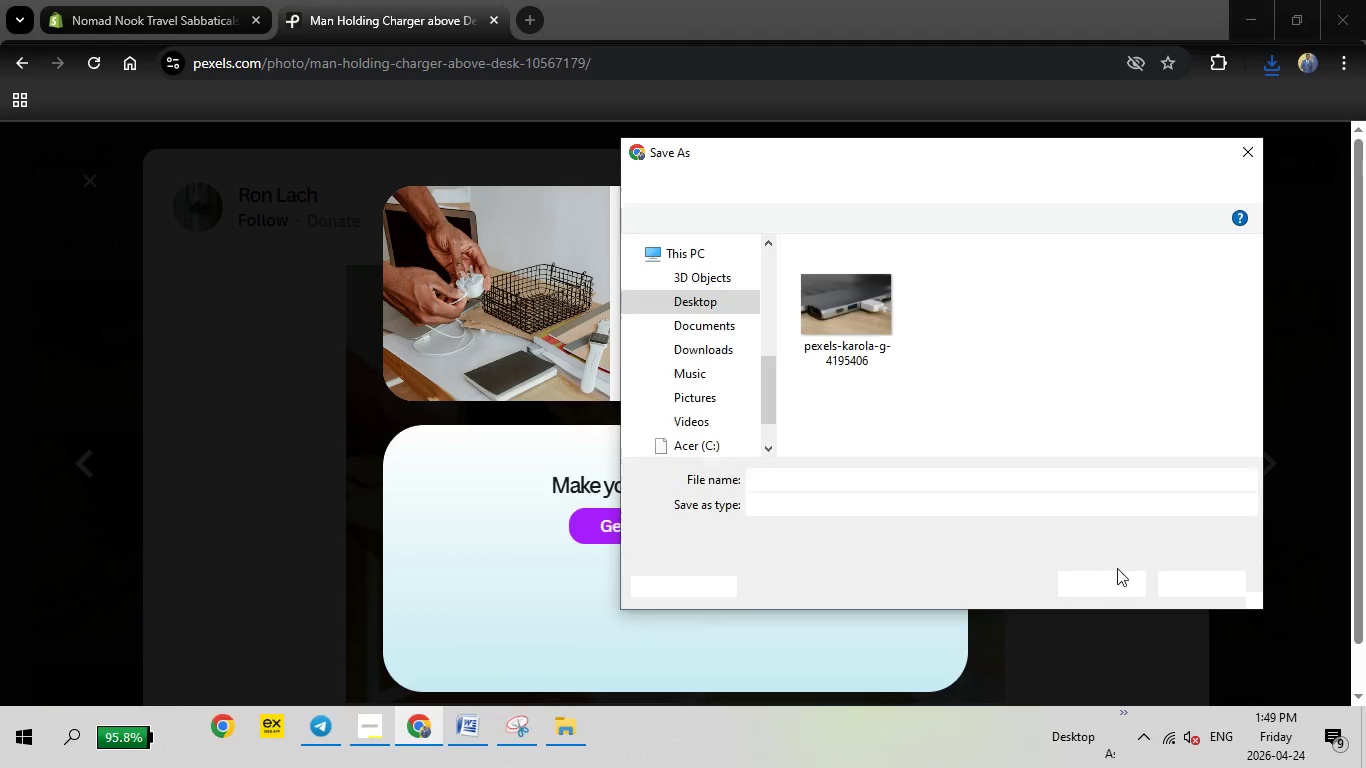 
wait(5.48)
 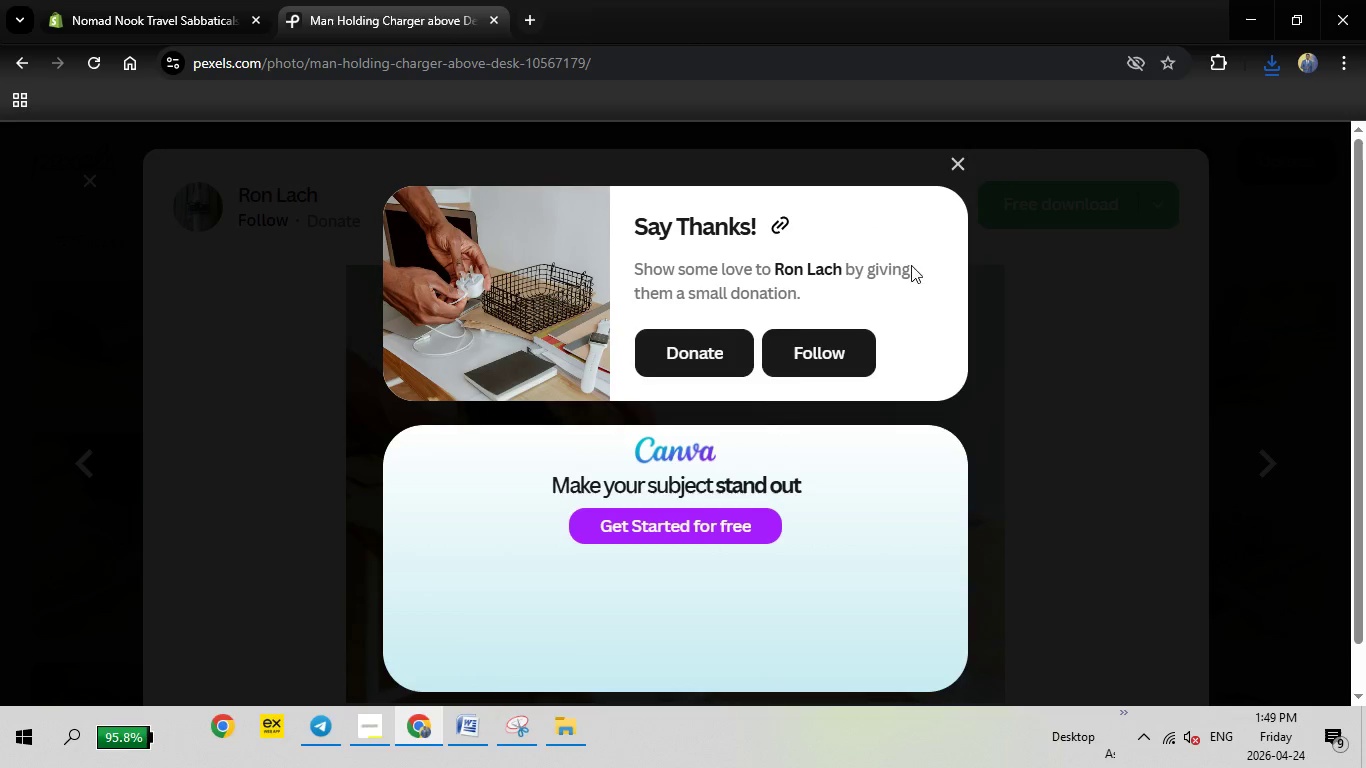 
left_click([1100, 579])
 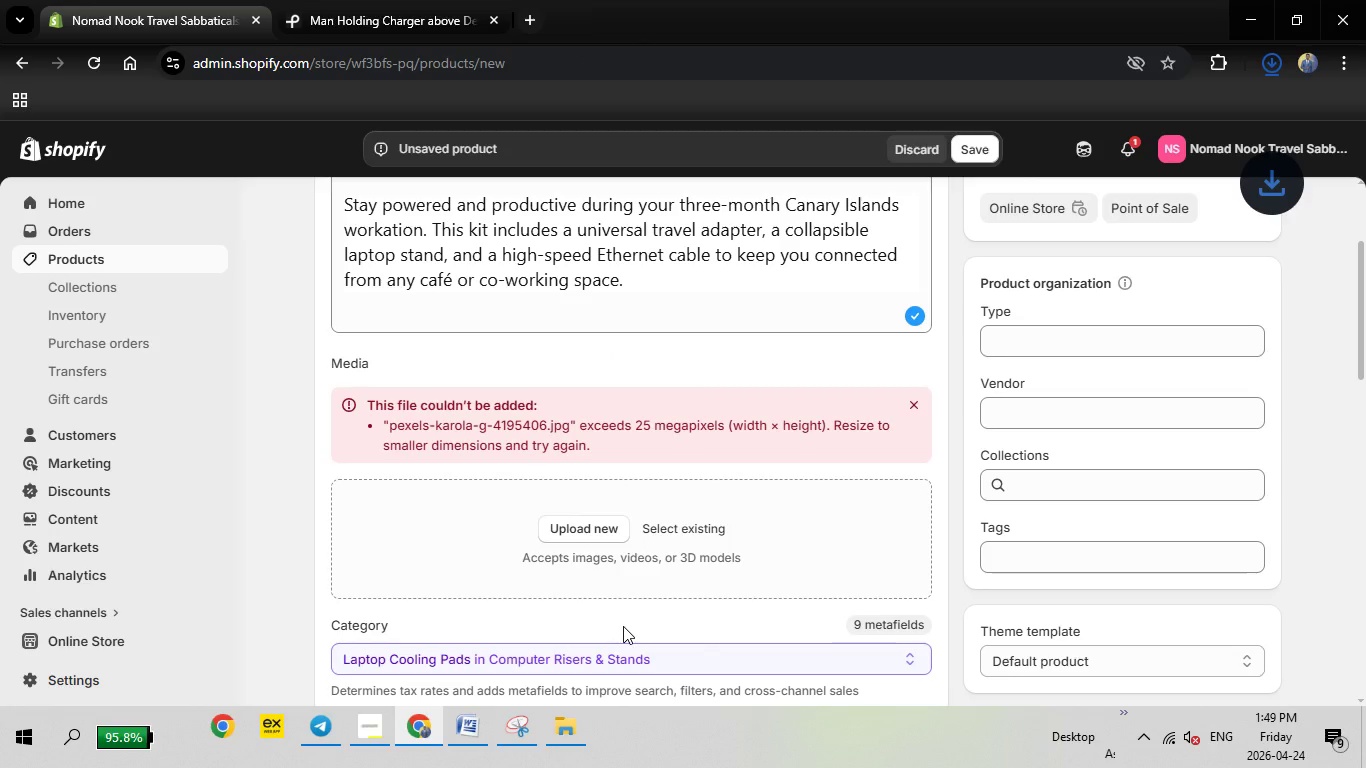 
left_click([206, 0])
 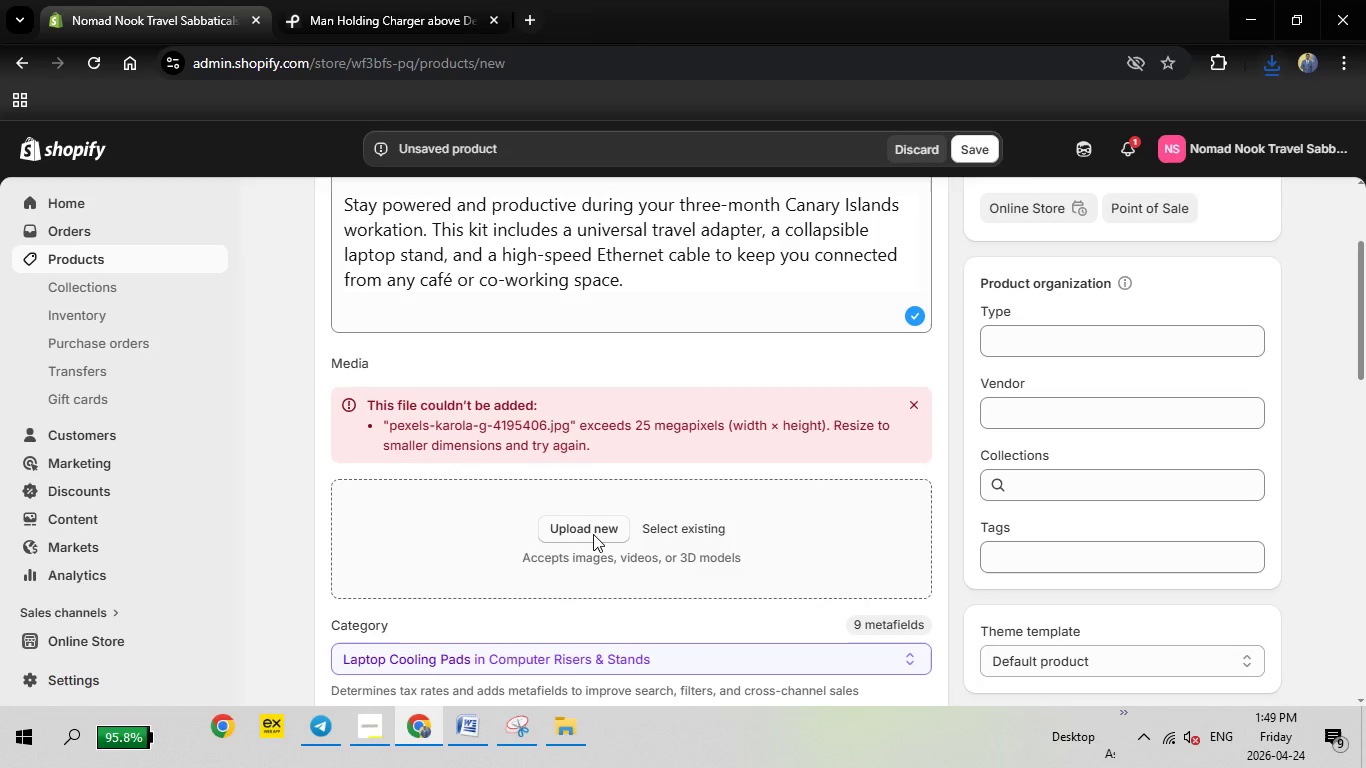 
left_click([593, 534])
 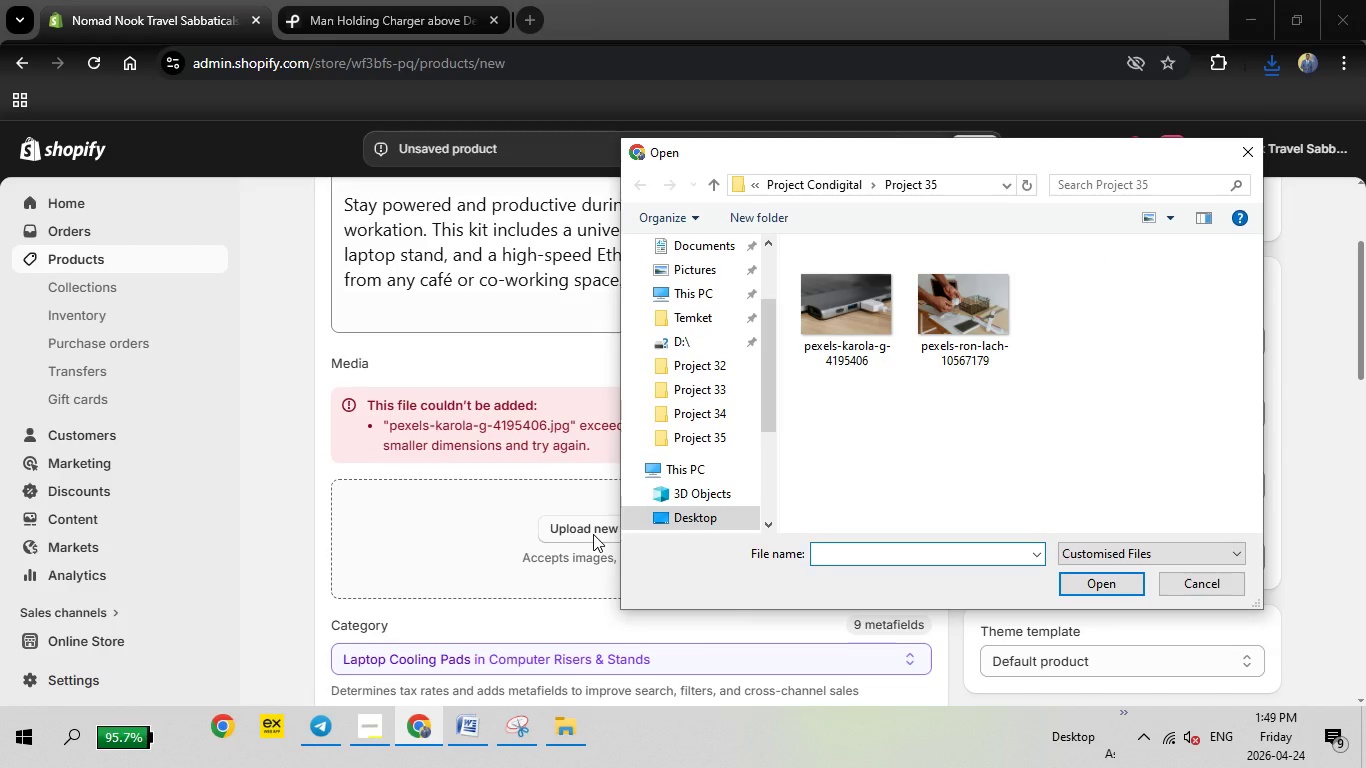 
wait(9.14)
 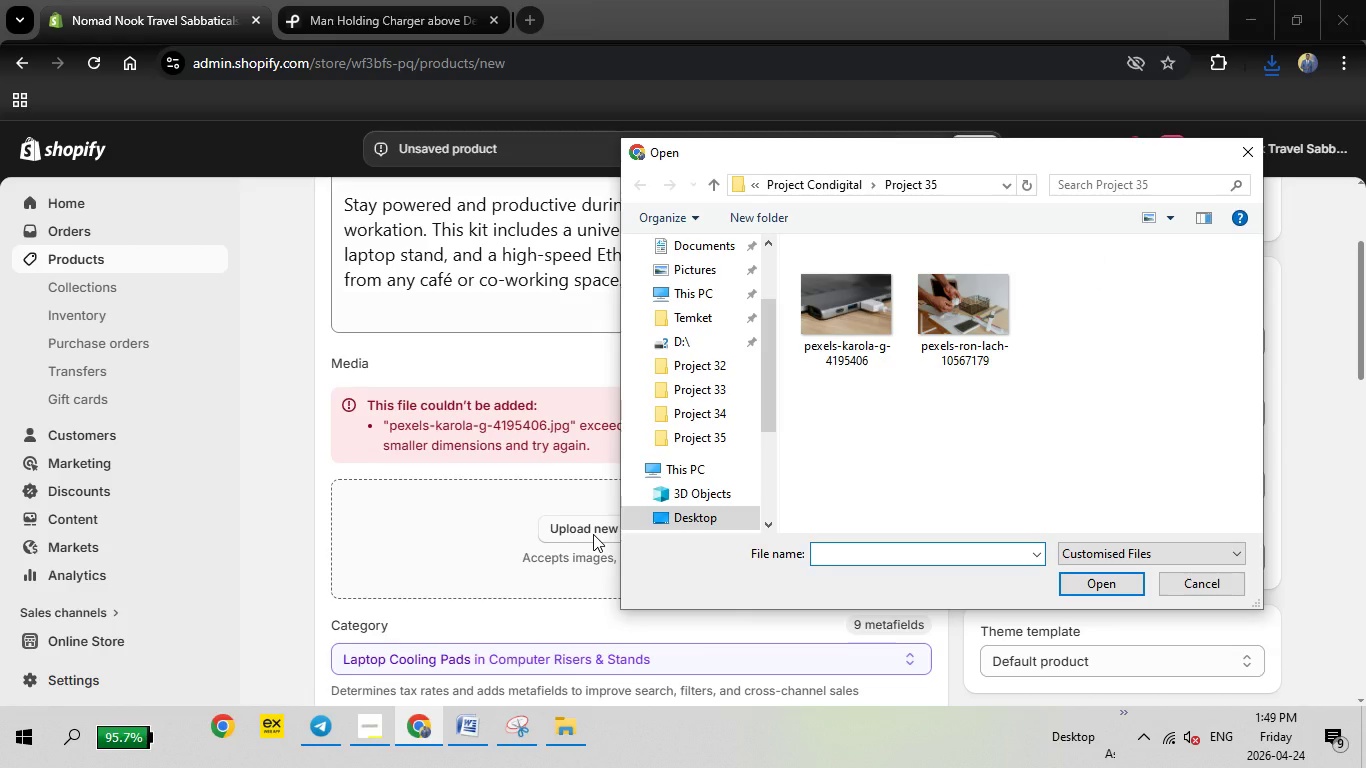 
double_click([928, 326])
 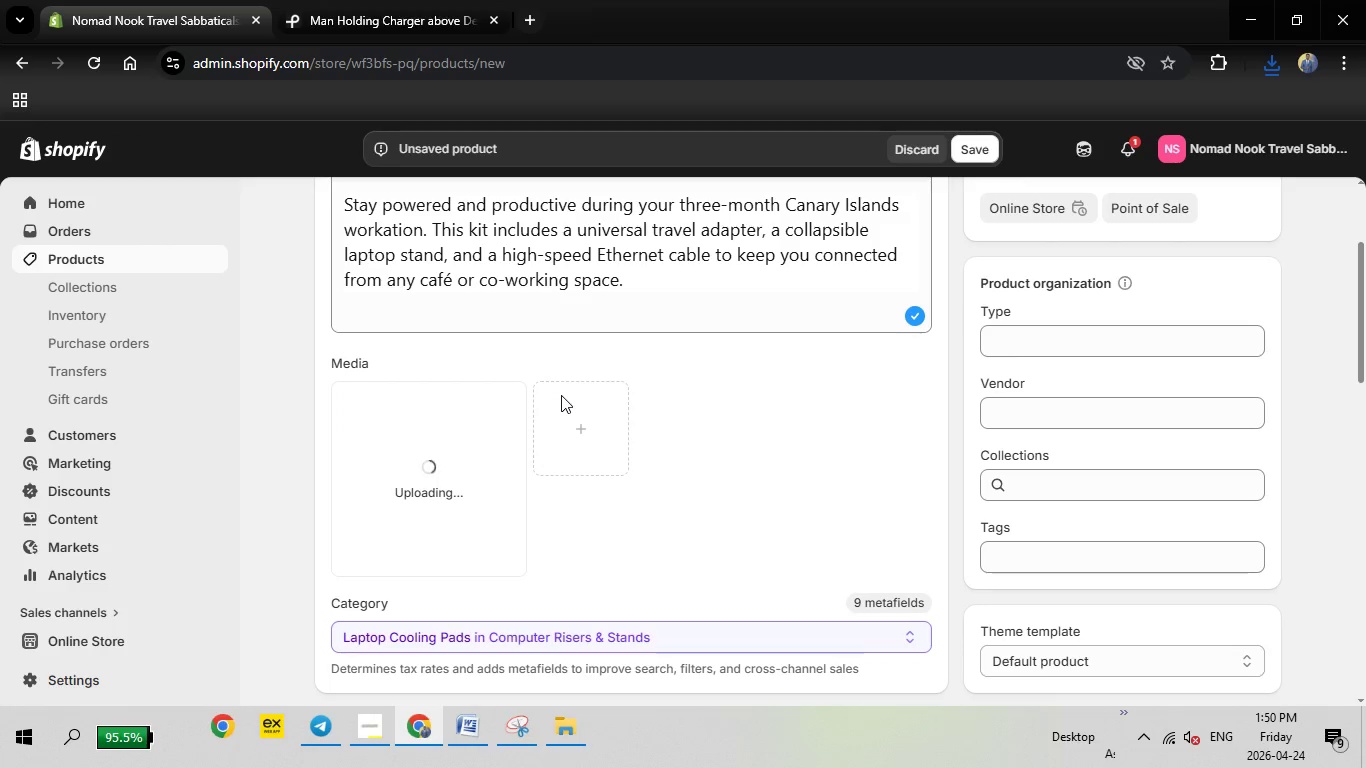 
wait(14.41)
 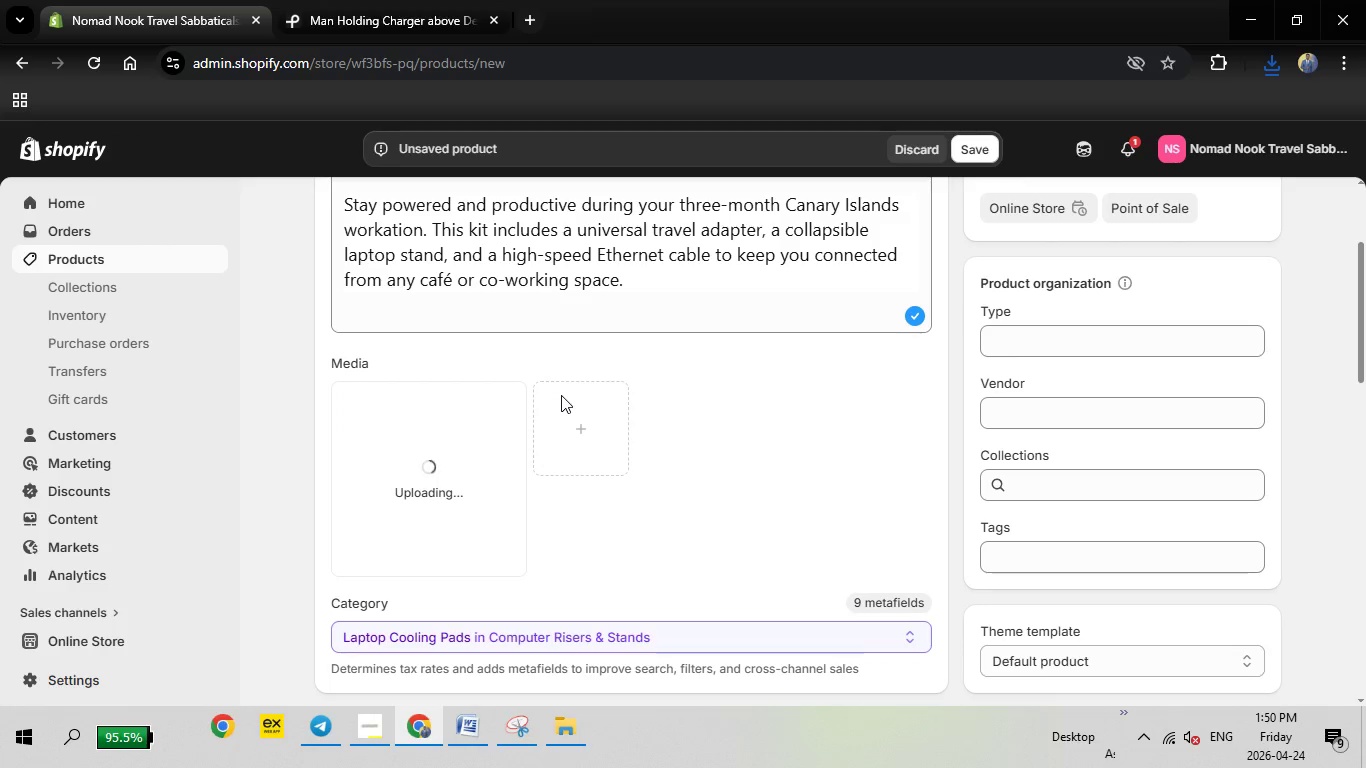 
left_click([465, 444])
 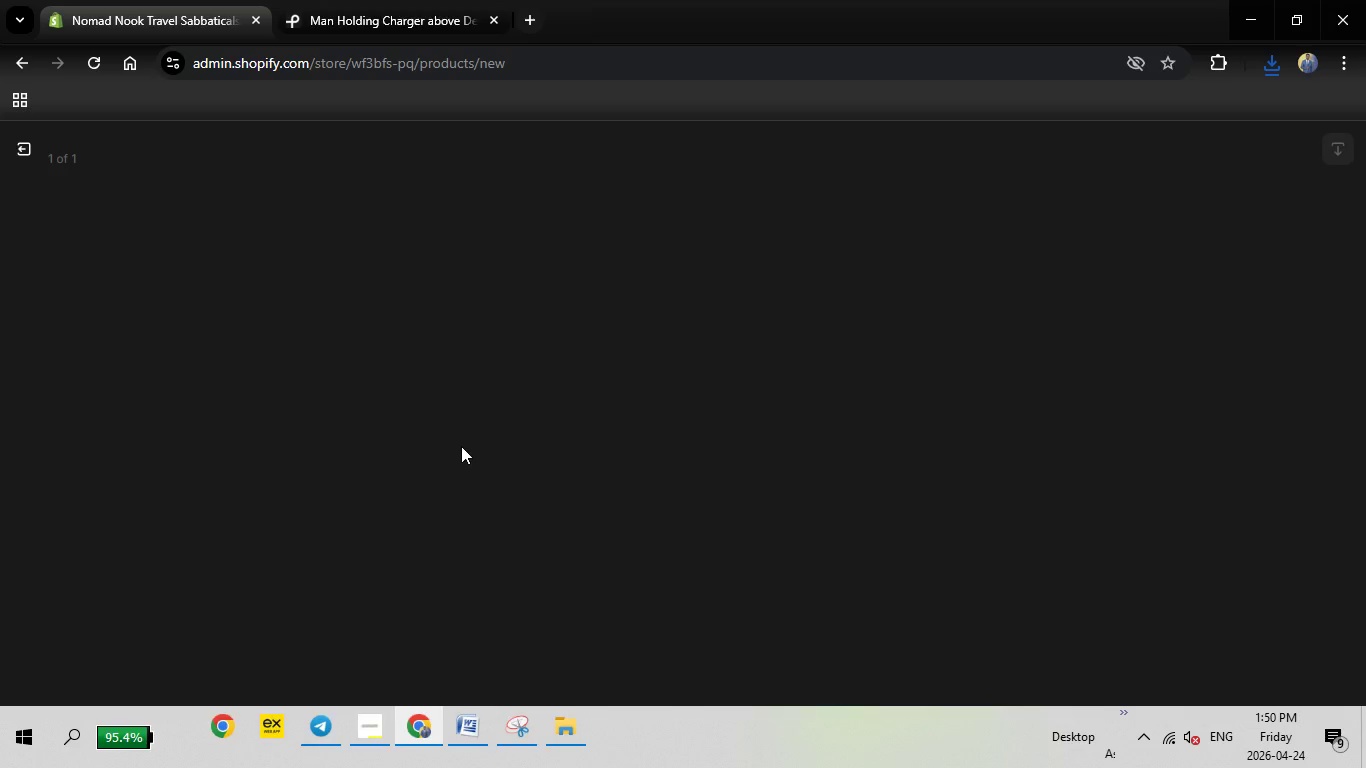 
wait(9.3)
 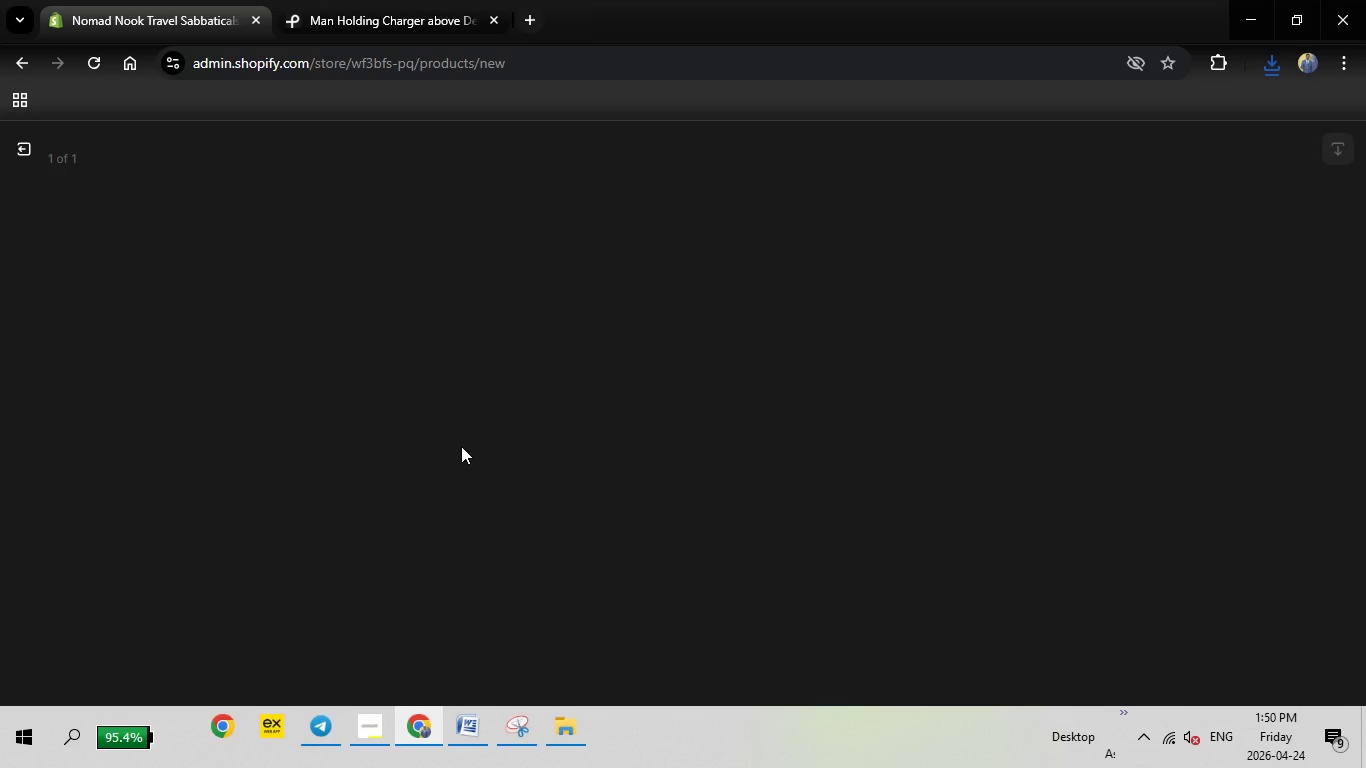 
double_click([1123, 384])
 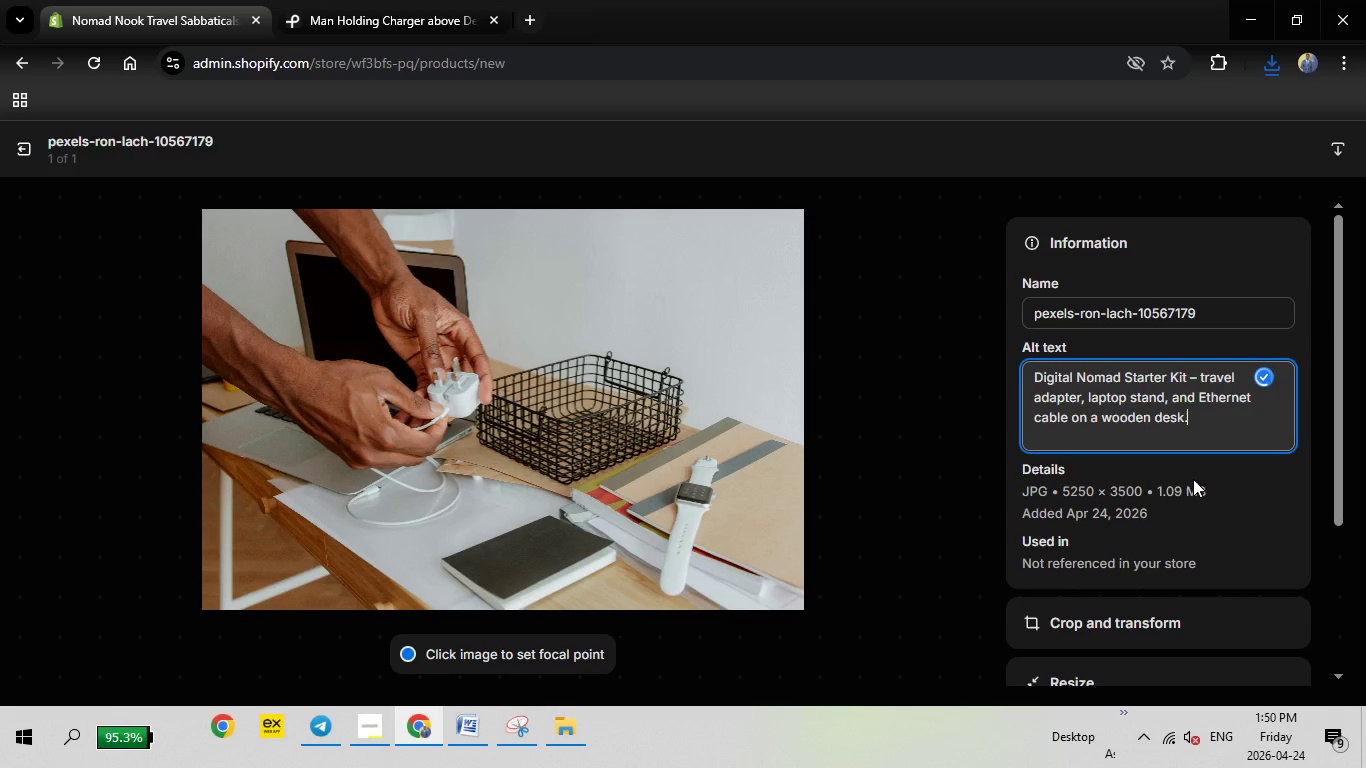 
left_click([1193, 479])
 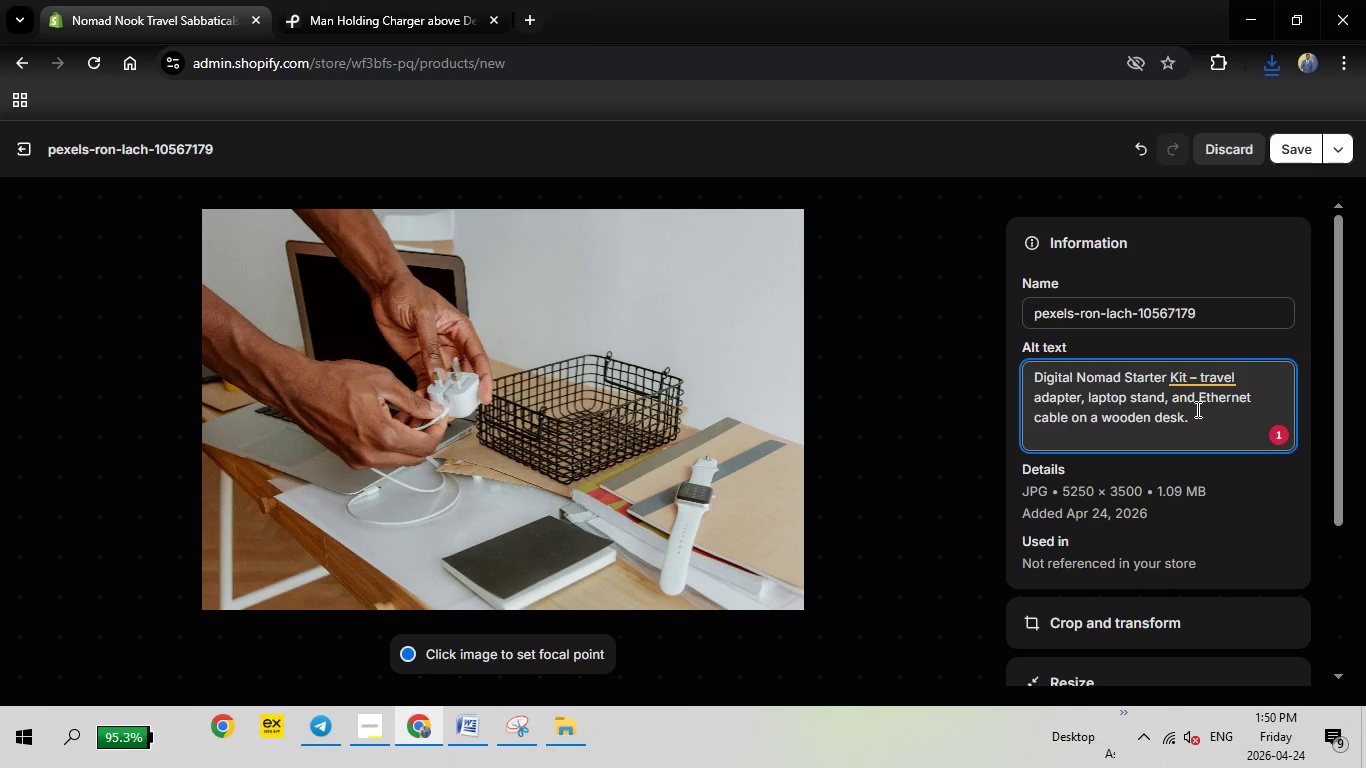 
left_click([1194, 382])
 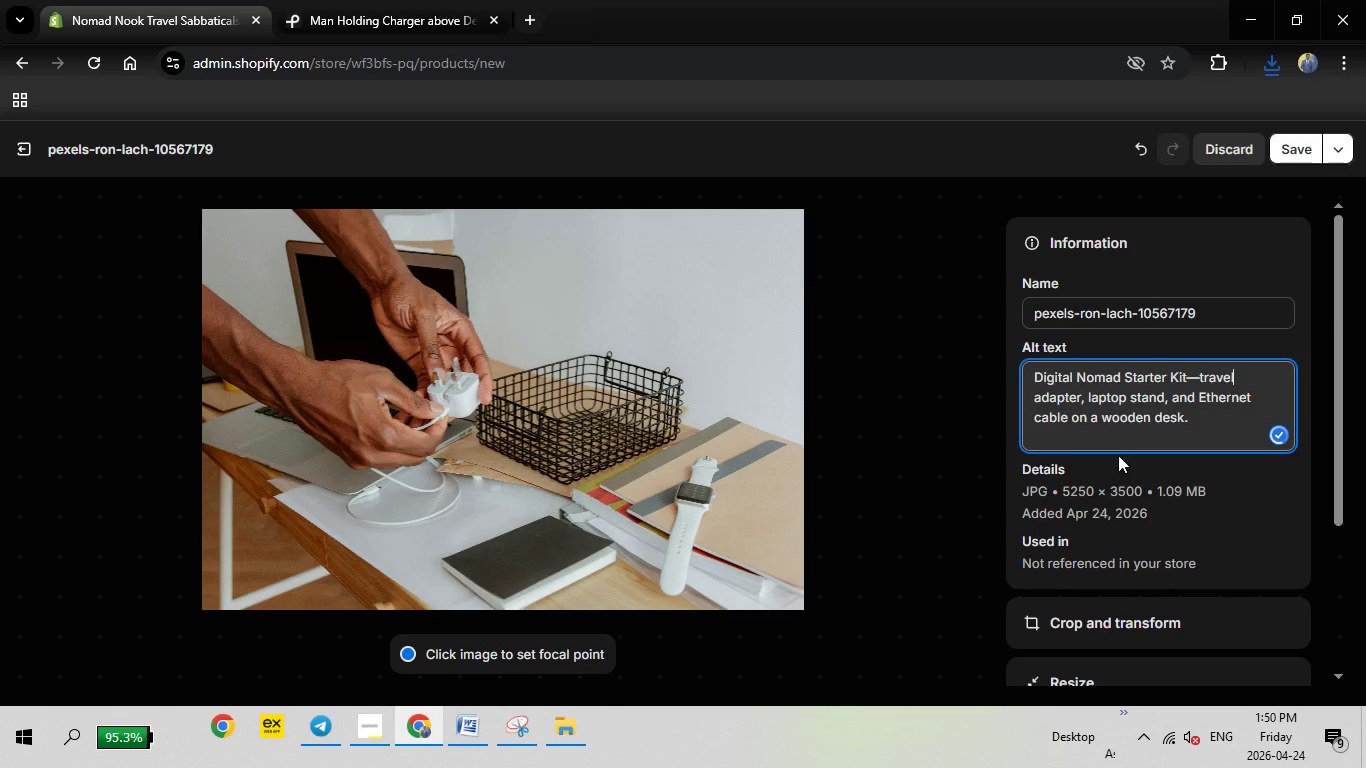 
left_click([1095, 497])
 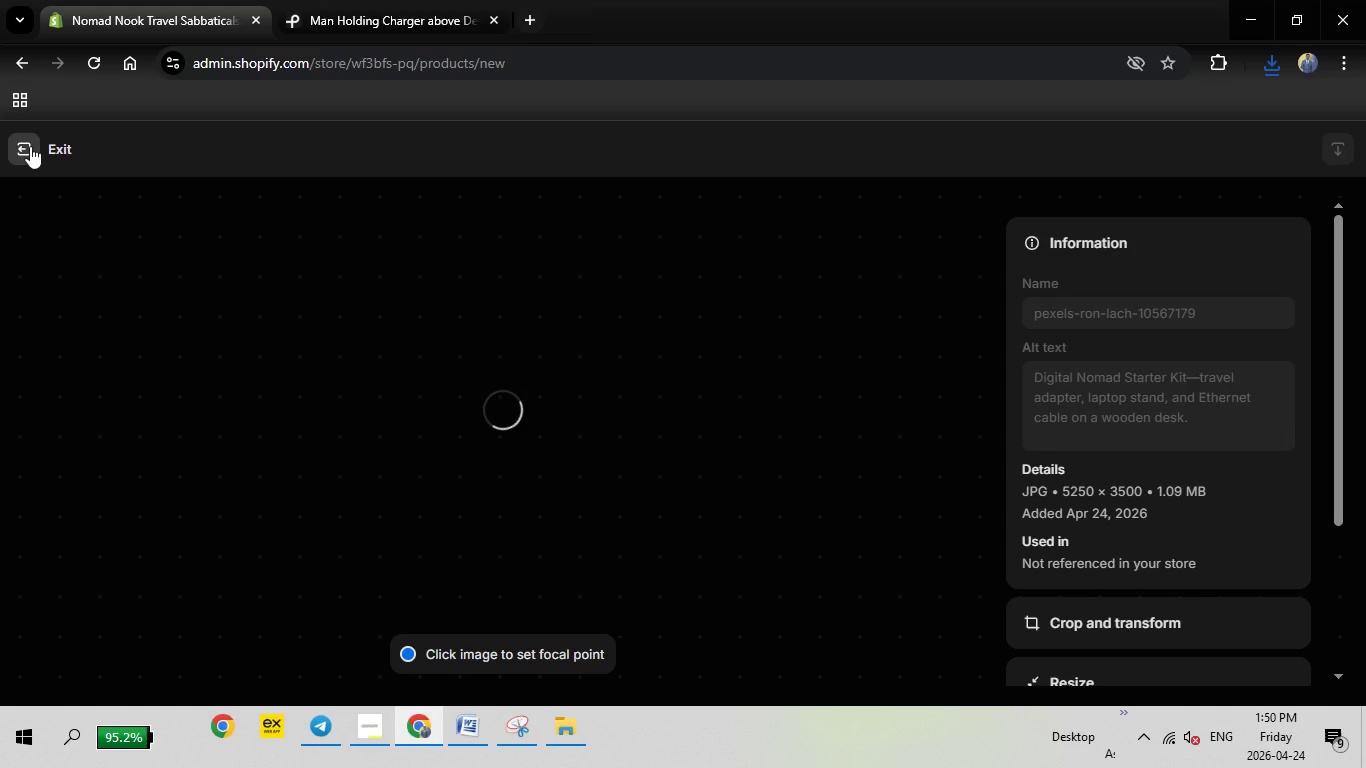 
wait(7.31)
 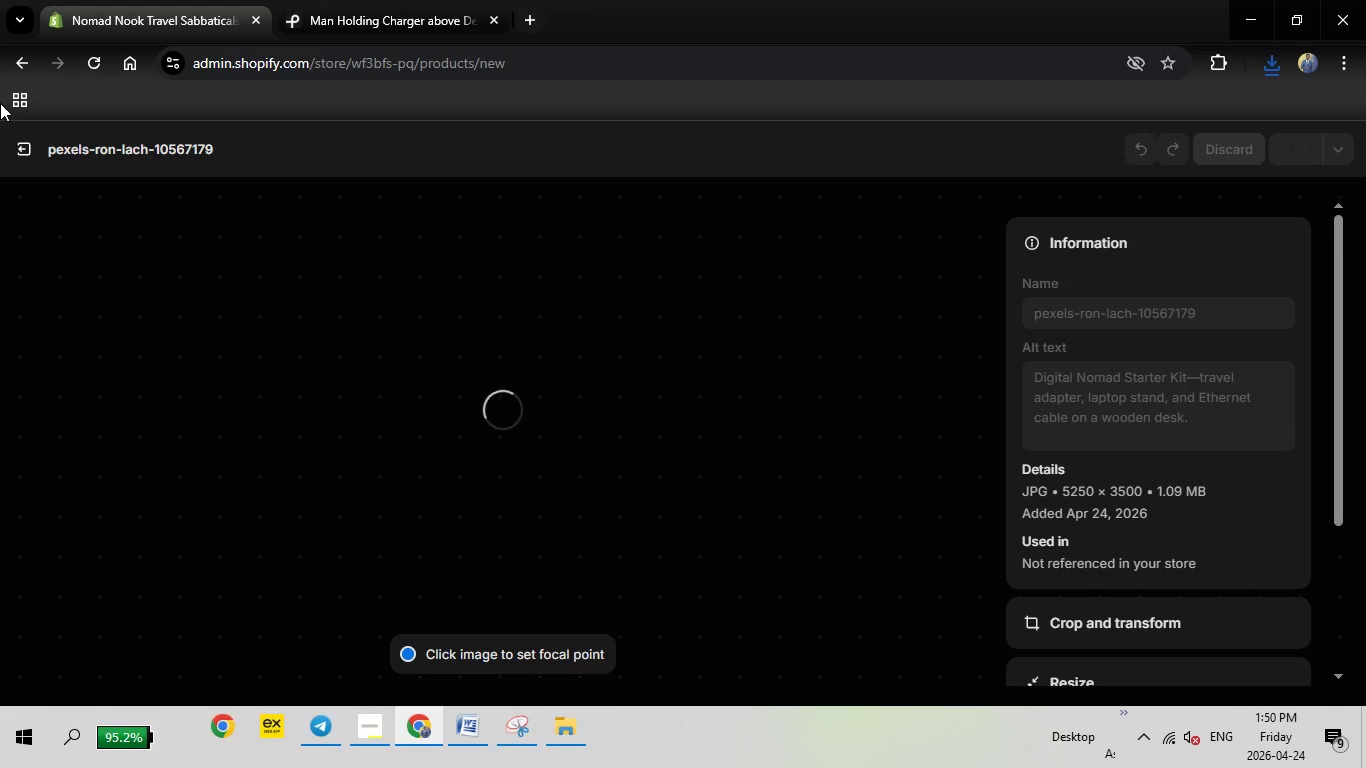 
left_click([30, 146])
 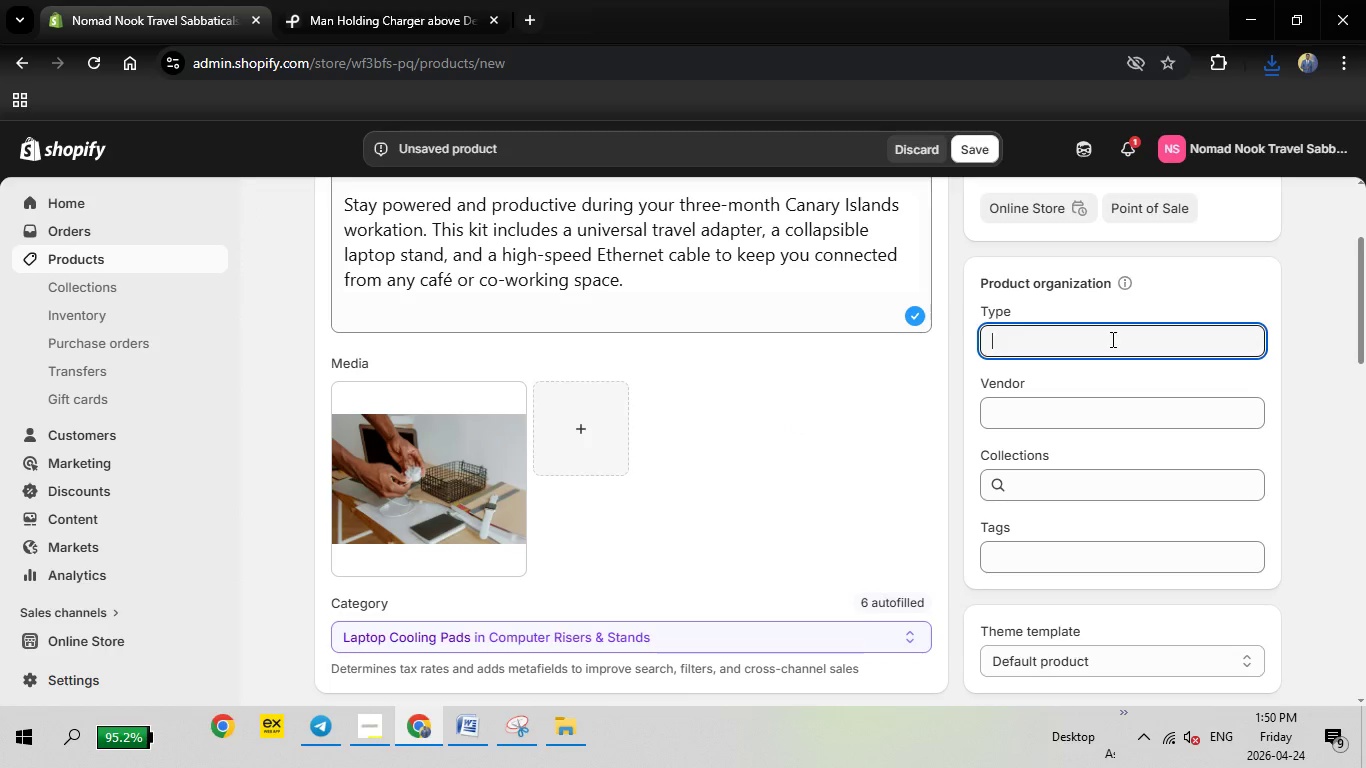 
left_click([1111, 339])
 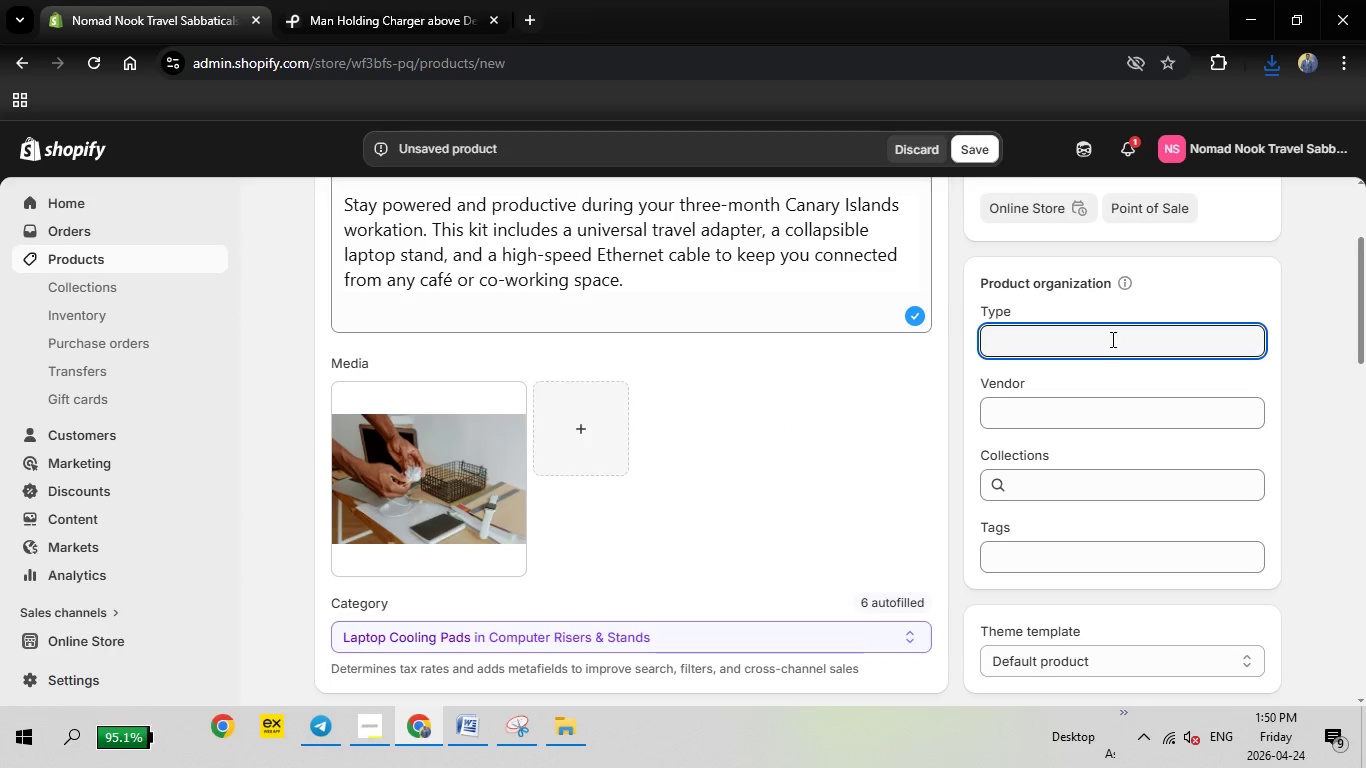 
type(Travel Kit)
 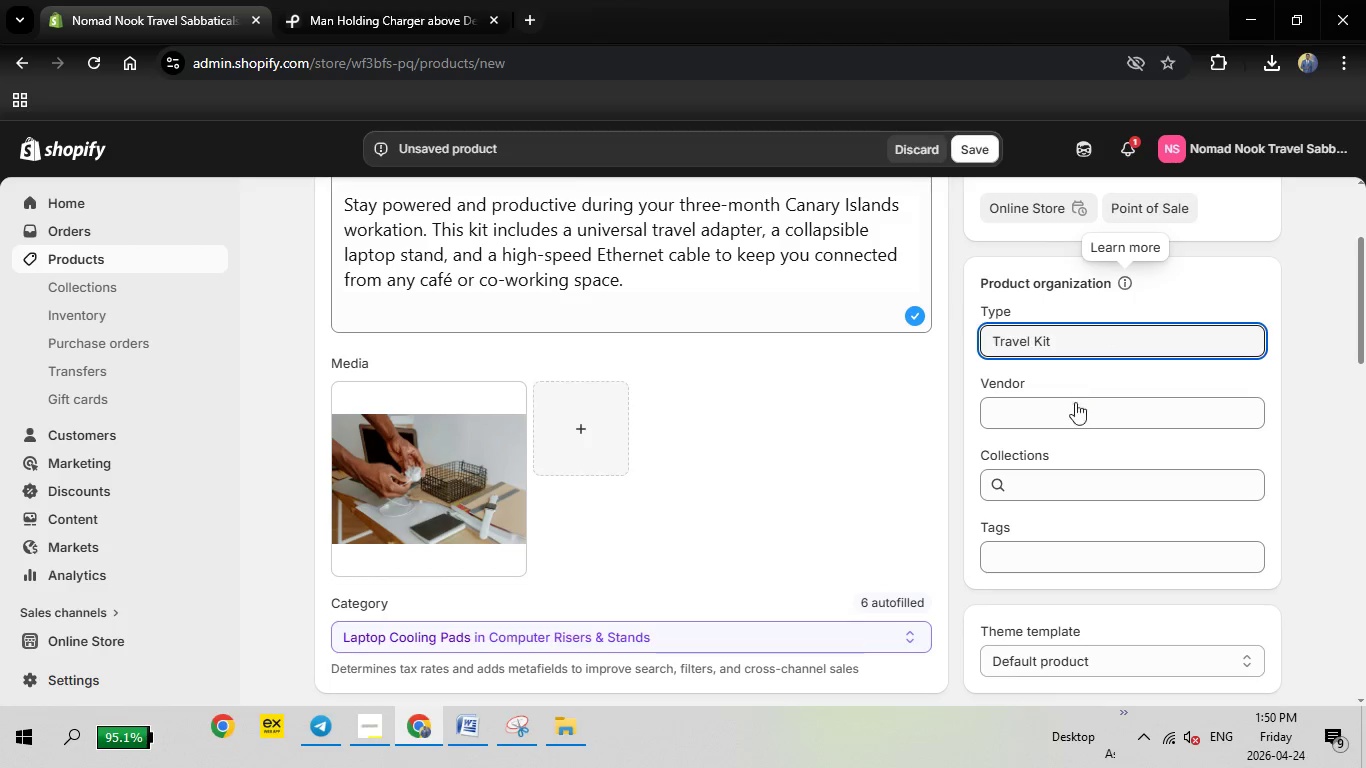 
left_click([1073, 414])
 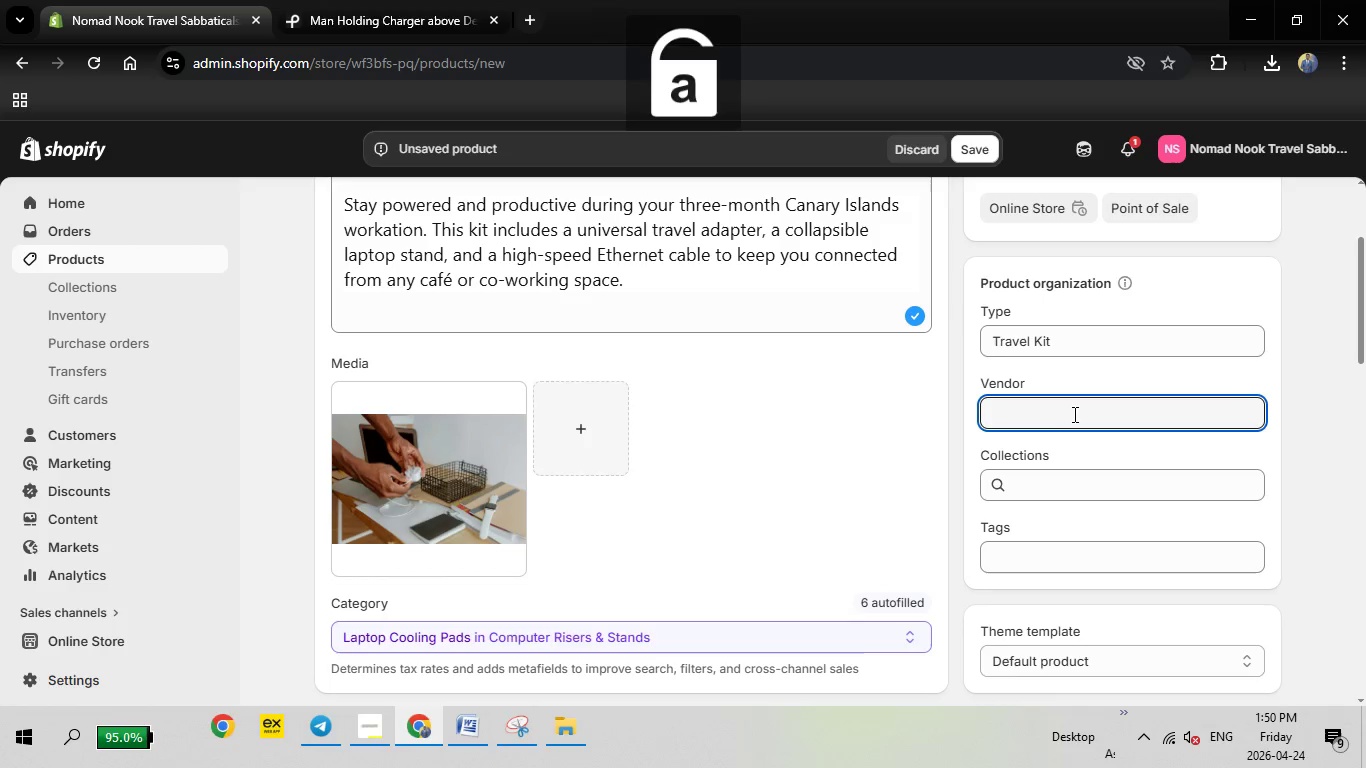 
type(Nomad Nook)
 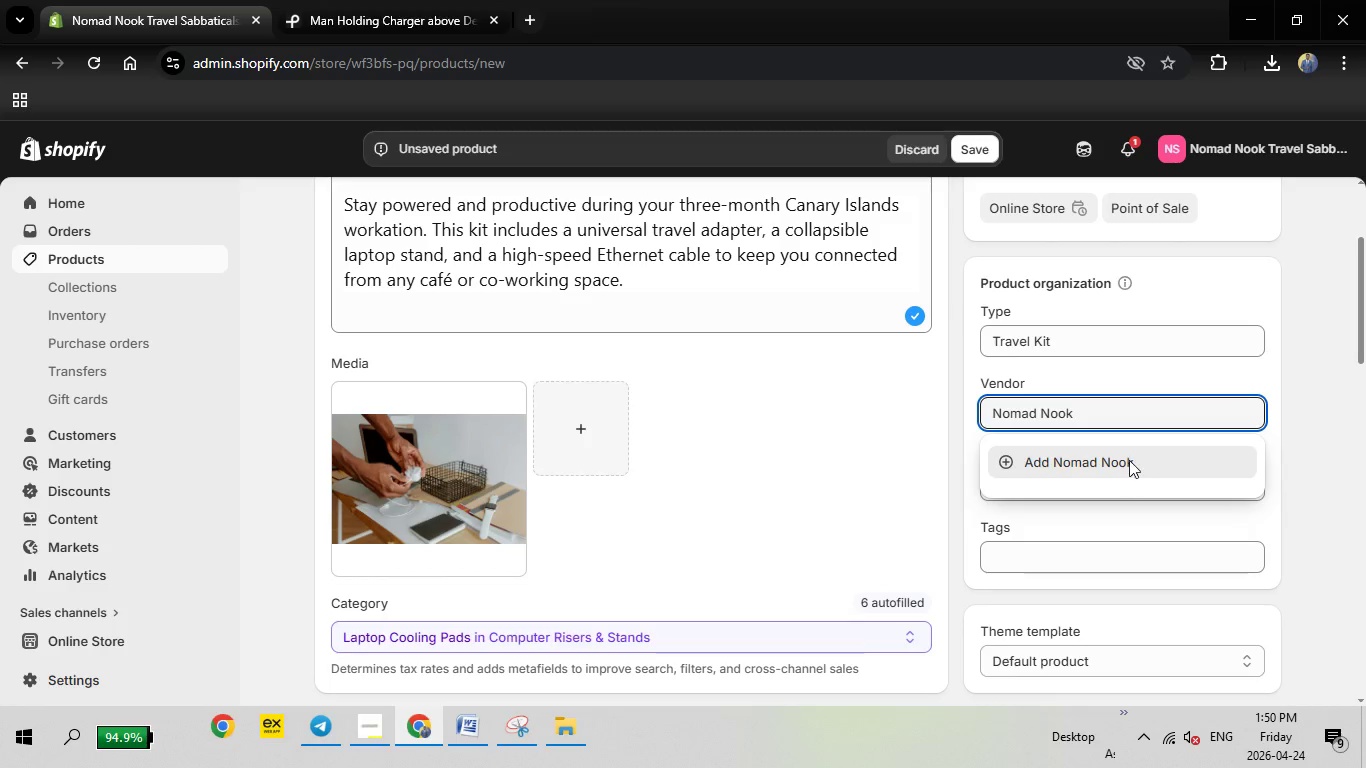 
left_click([1129, 460])
 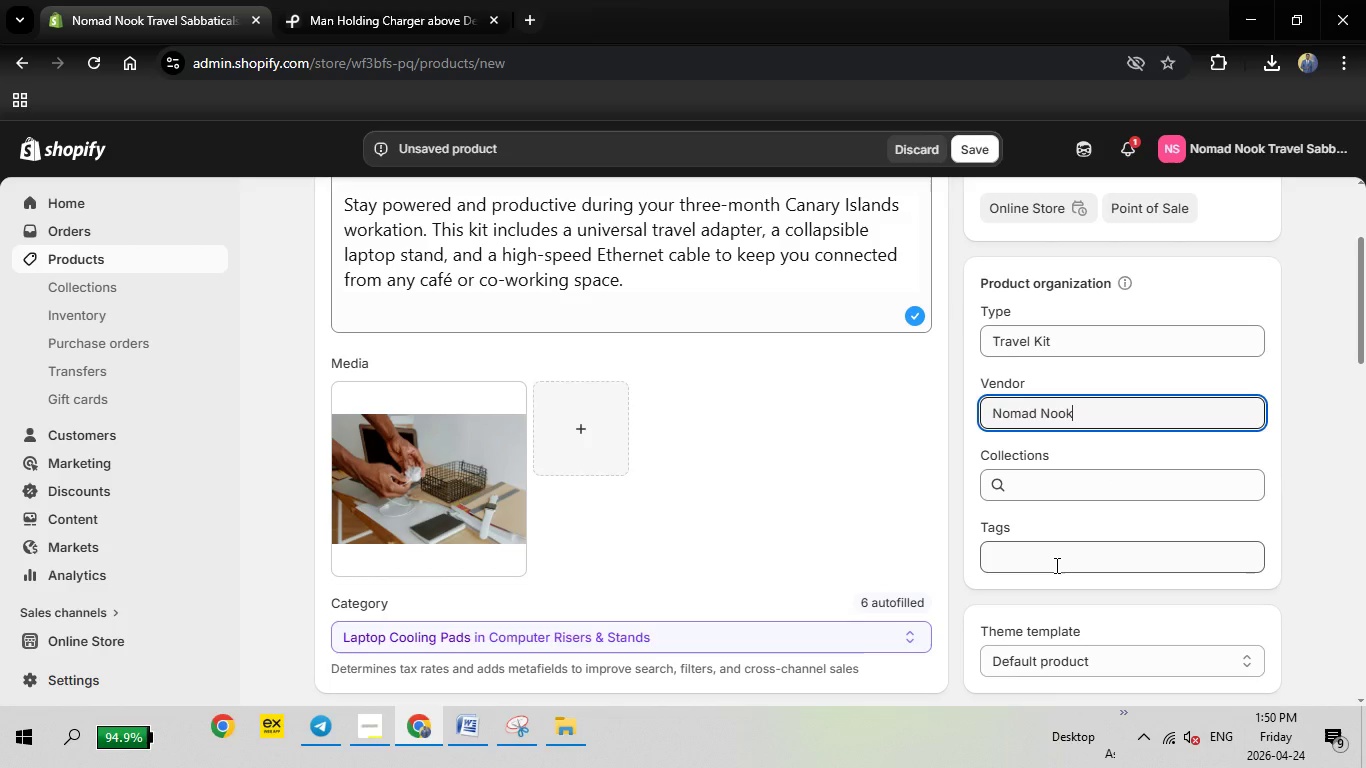 
left_click([1055, 565])
 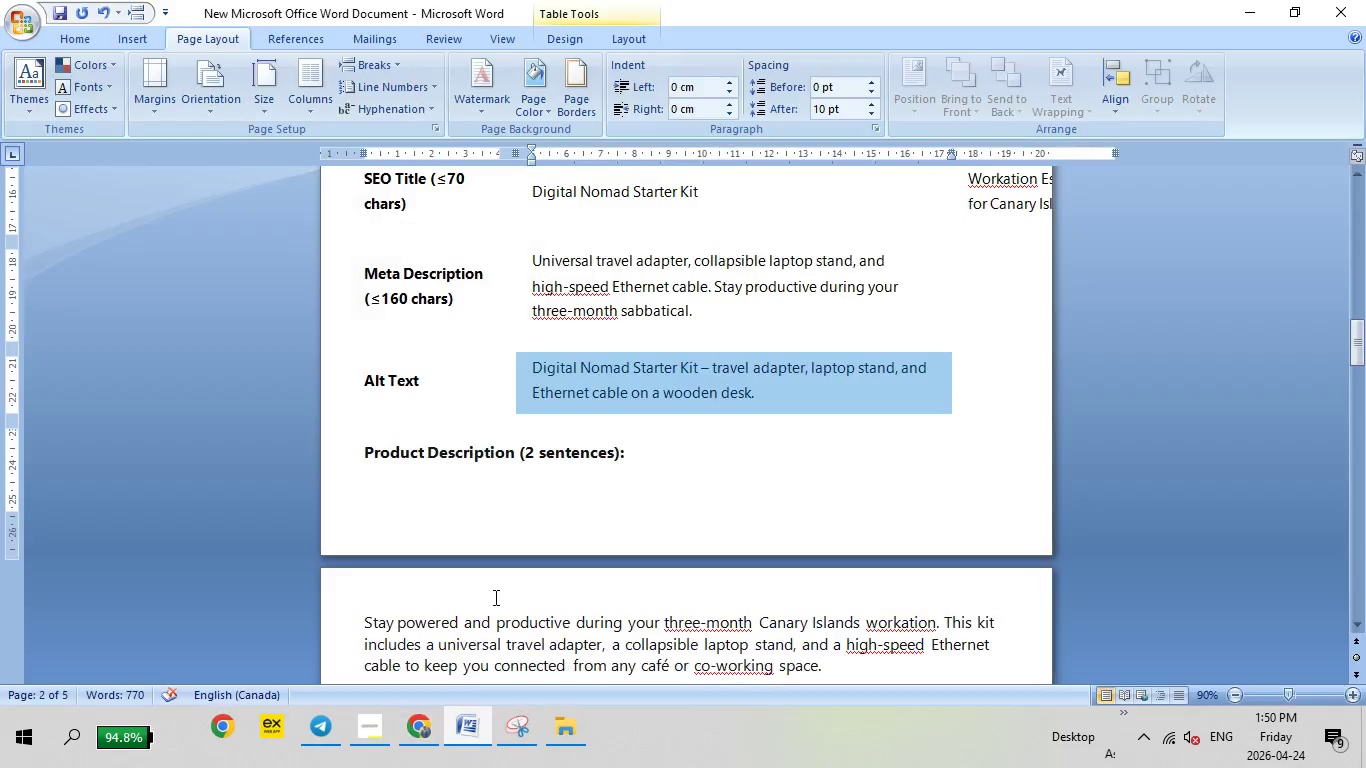 
left_click([475, 726])
 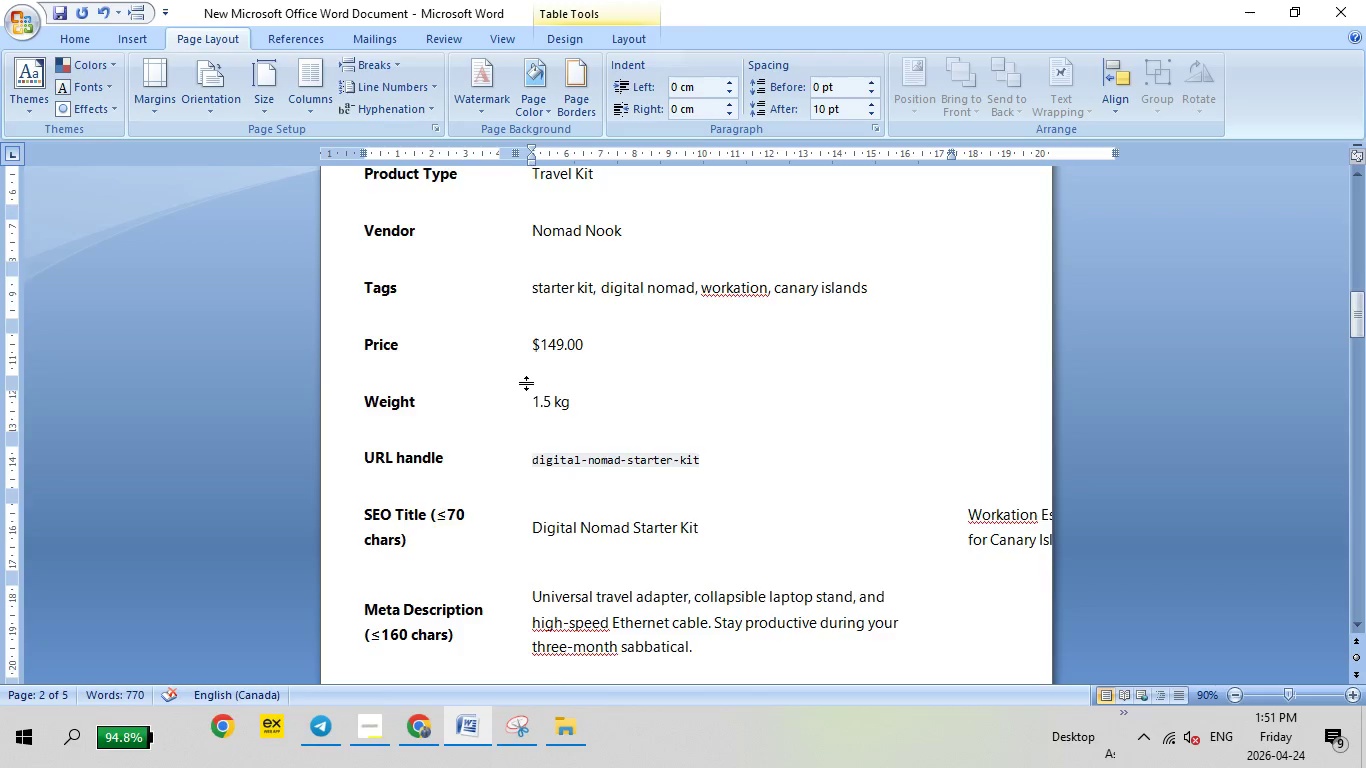 
scroll: coordinate [526, 383], scroll_direction: up, amount: 10.0
 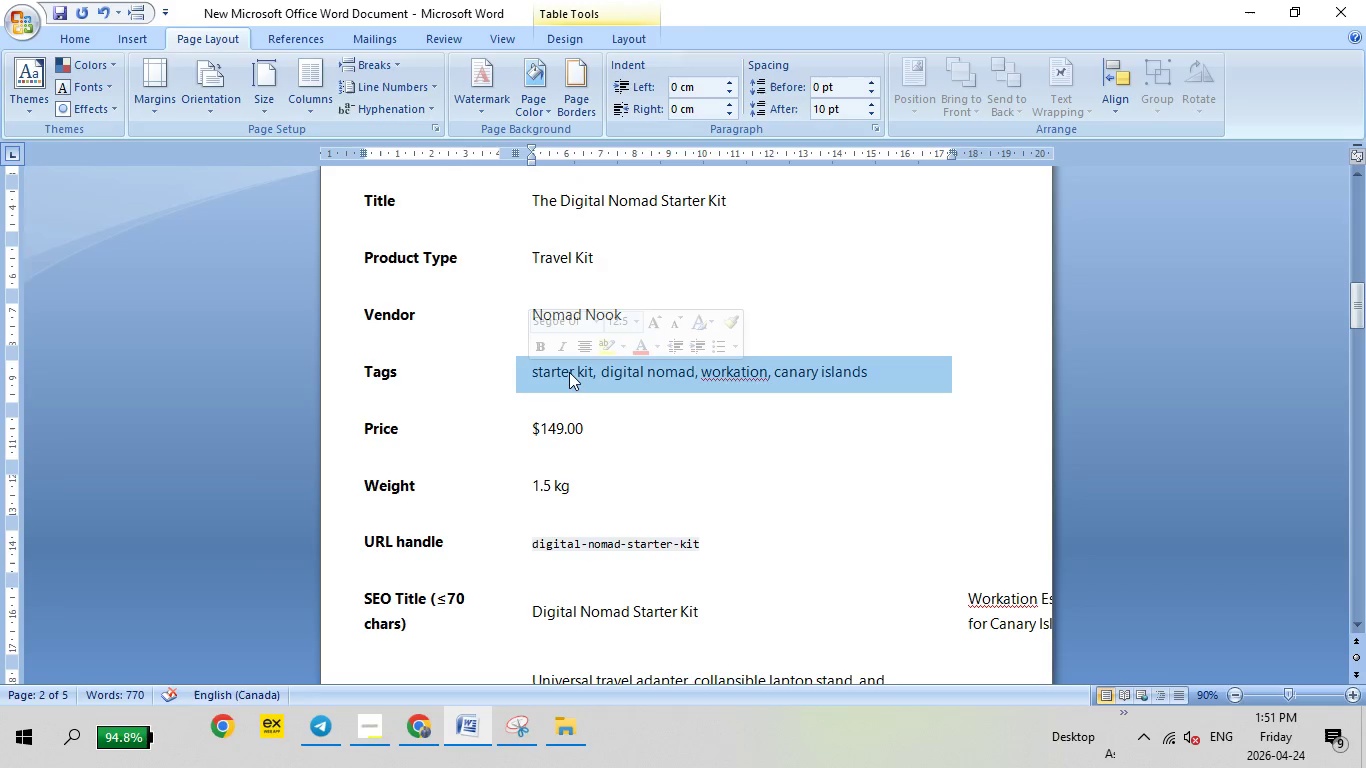 
left_click([529, 375])
 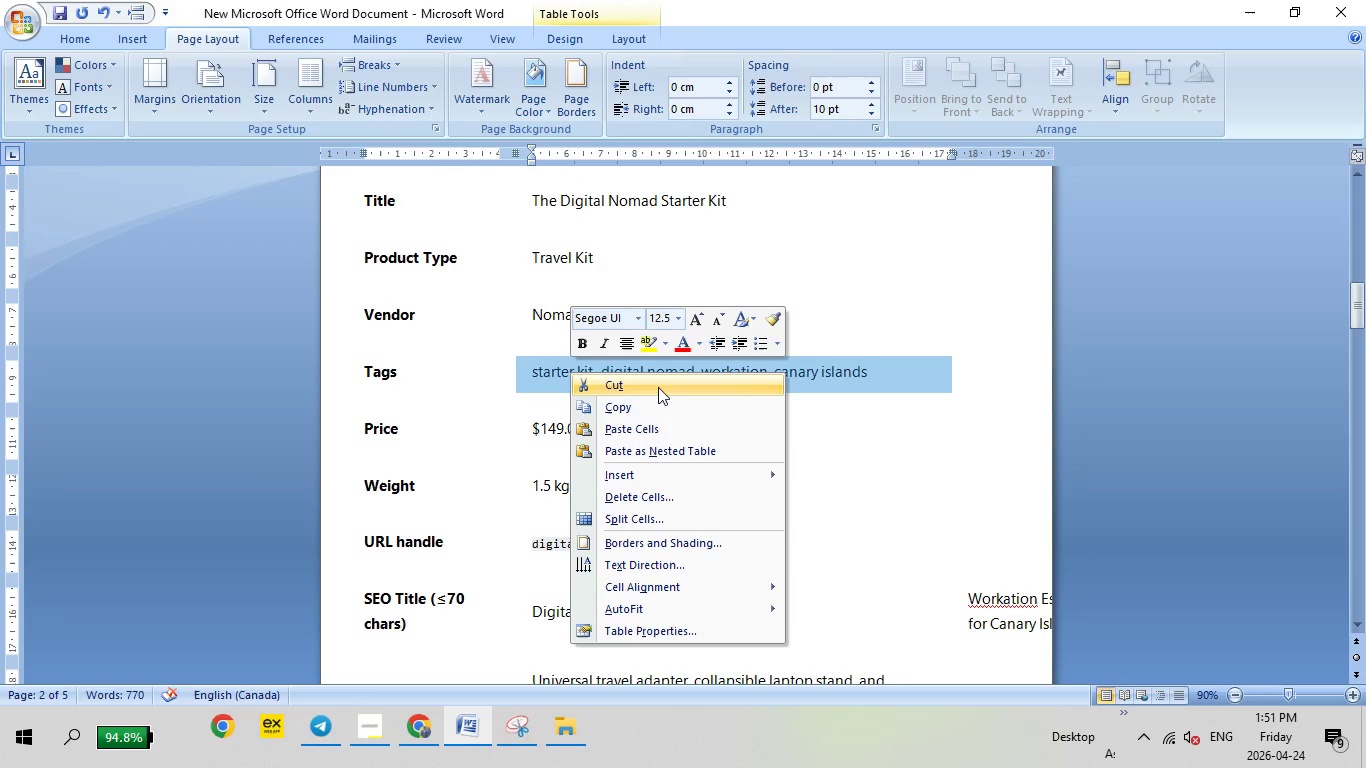 
right_click([569, 372])
 